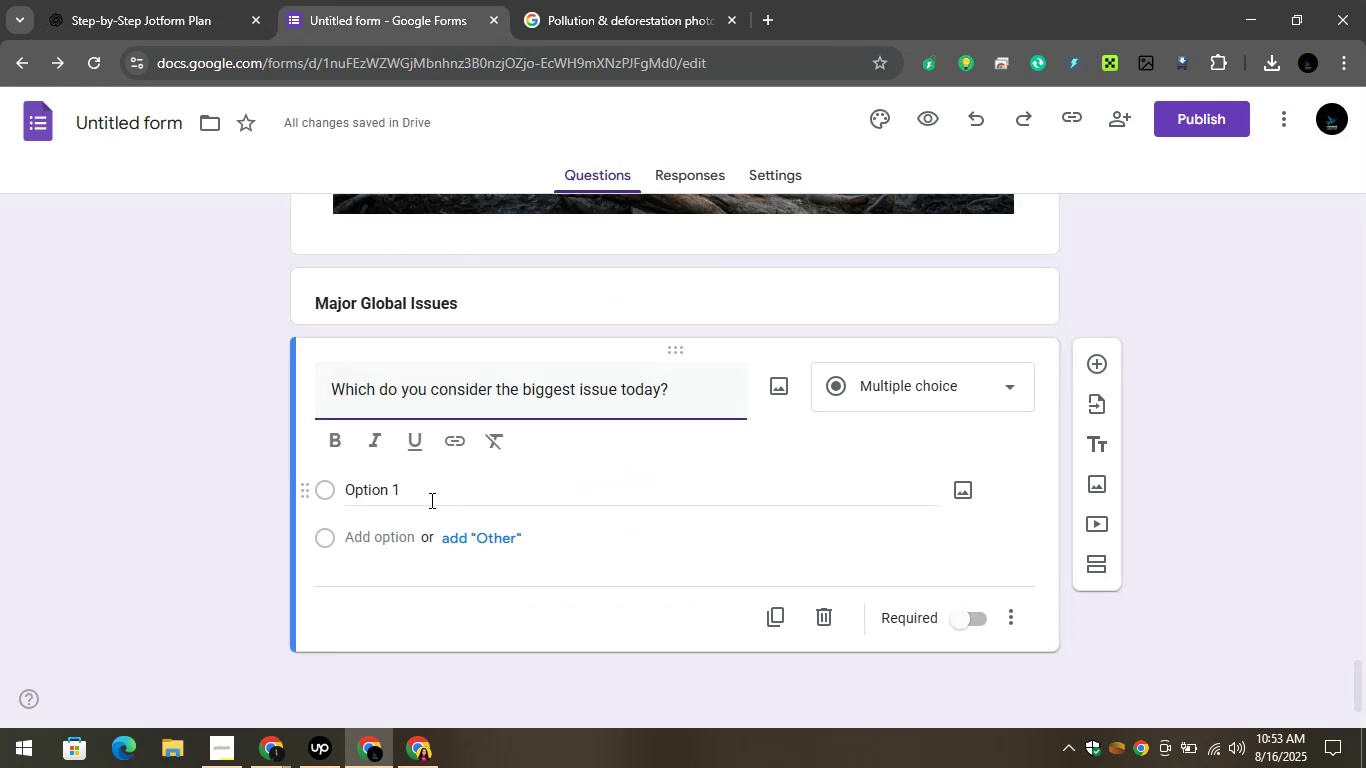 
left_click([414, 490])
 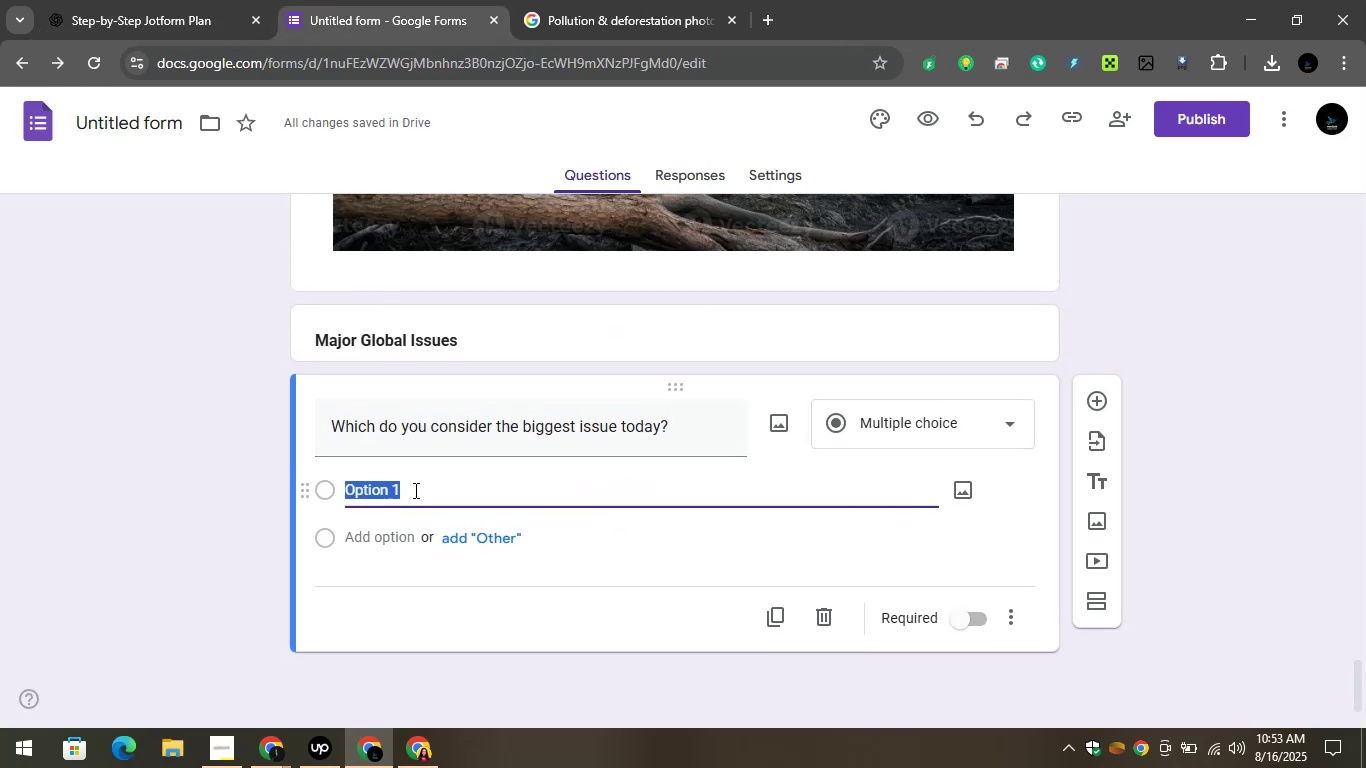 
right_click([414, 490])
 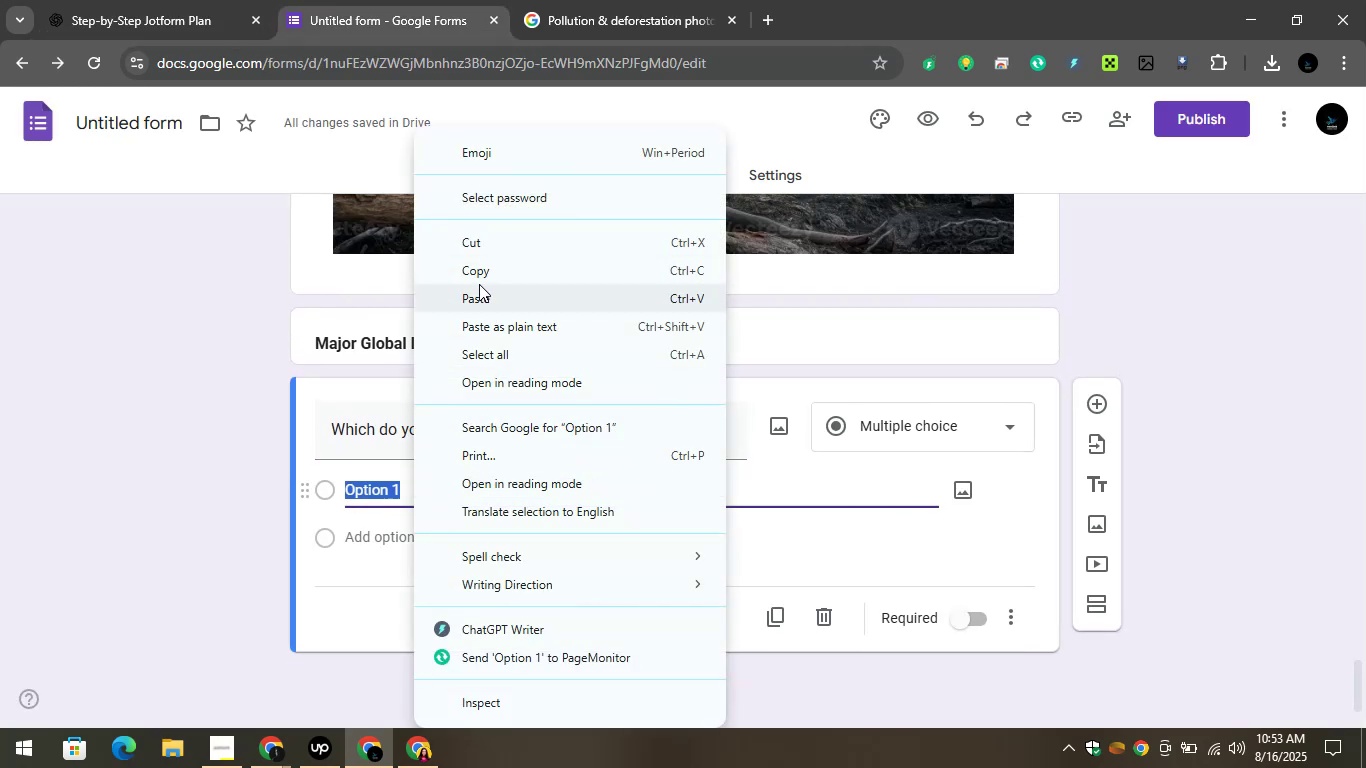 
left_click([475, 295])
 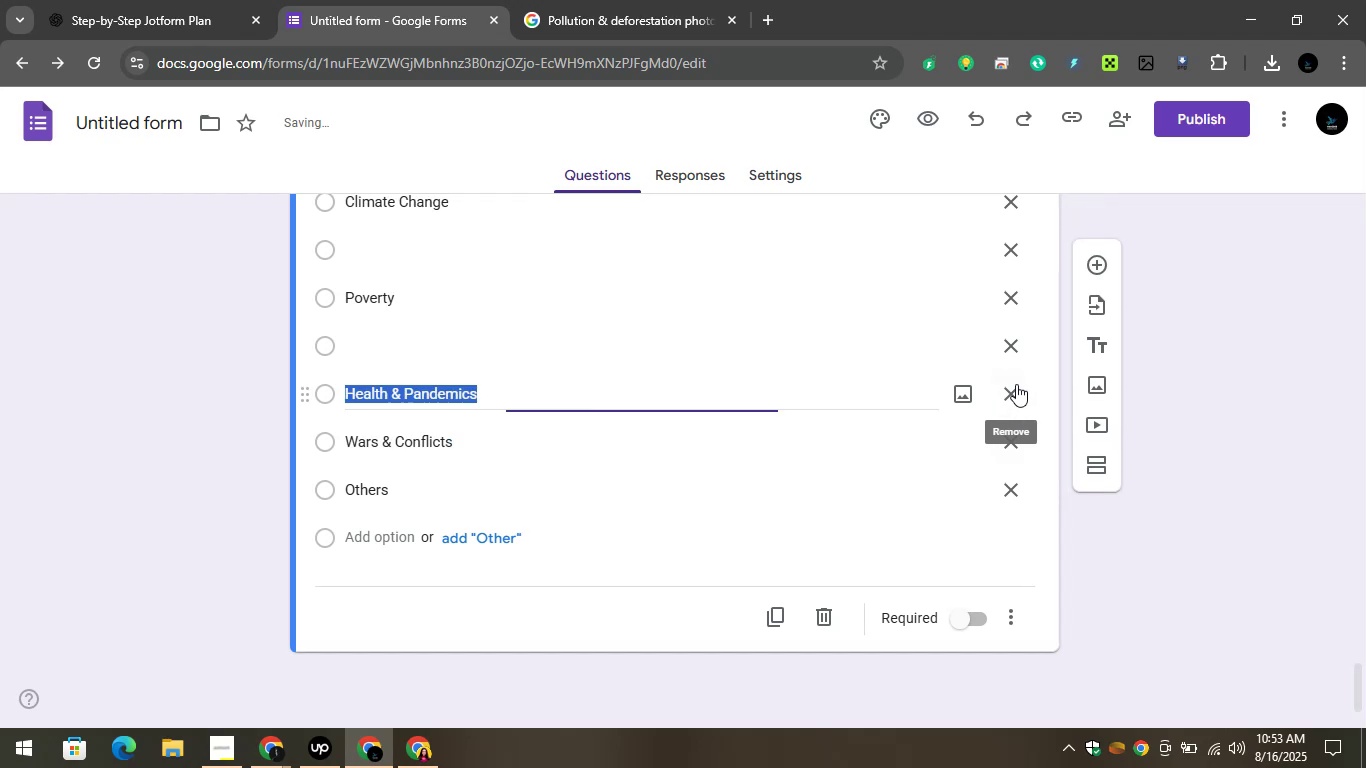 
wait(5.77)
 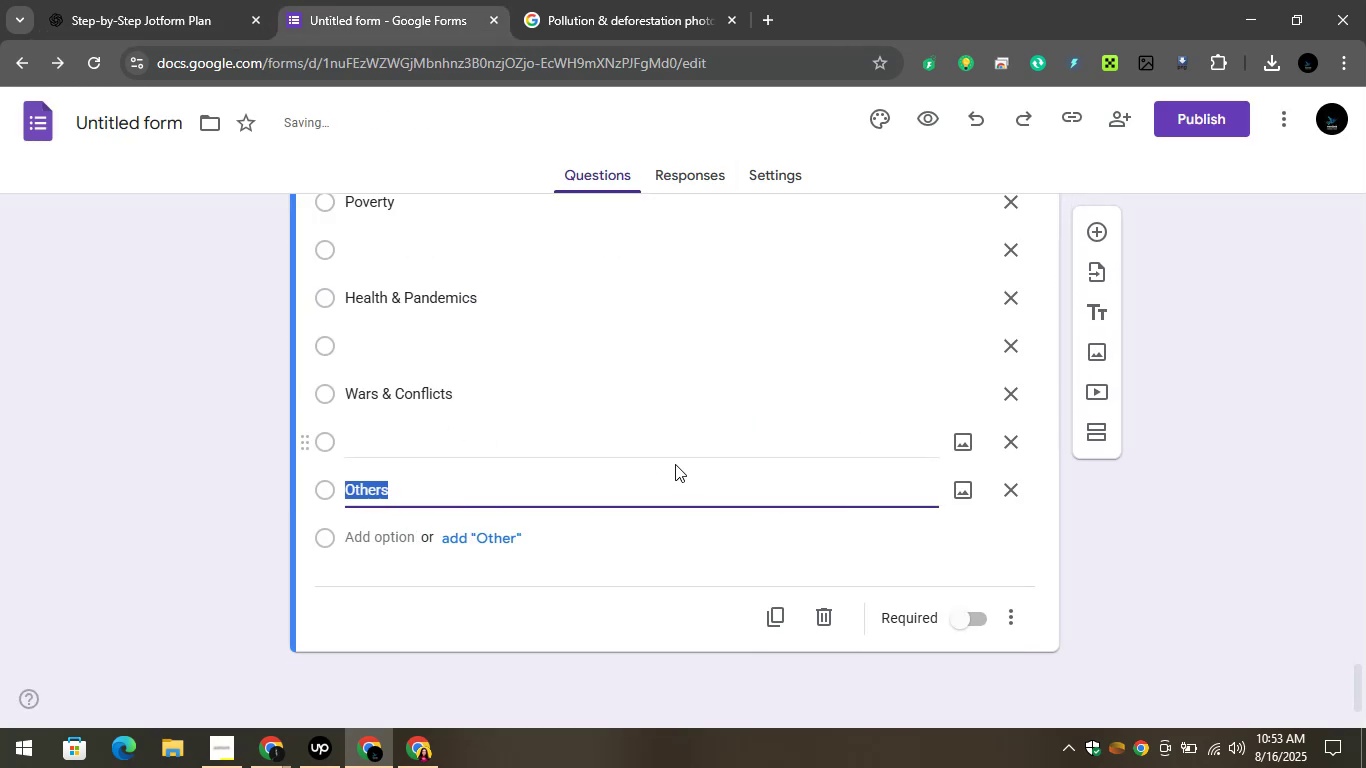 
left_click([1008, 337])
 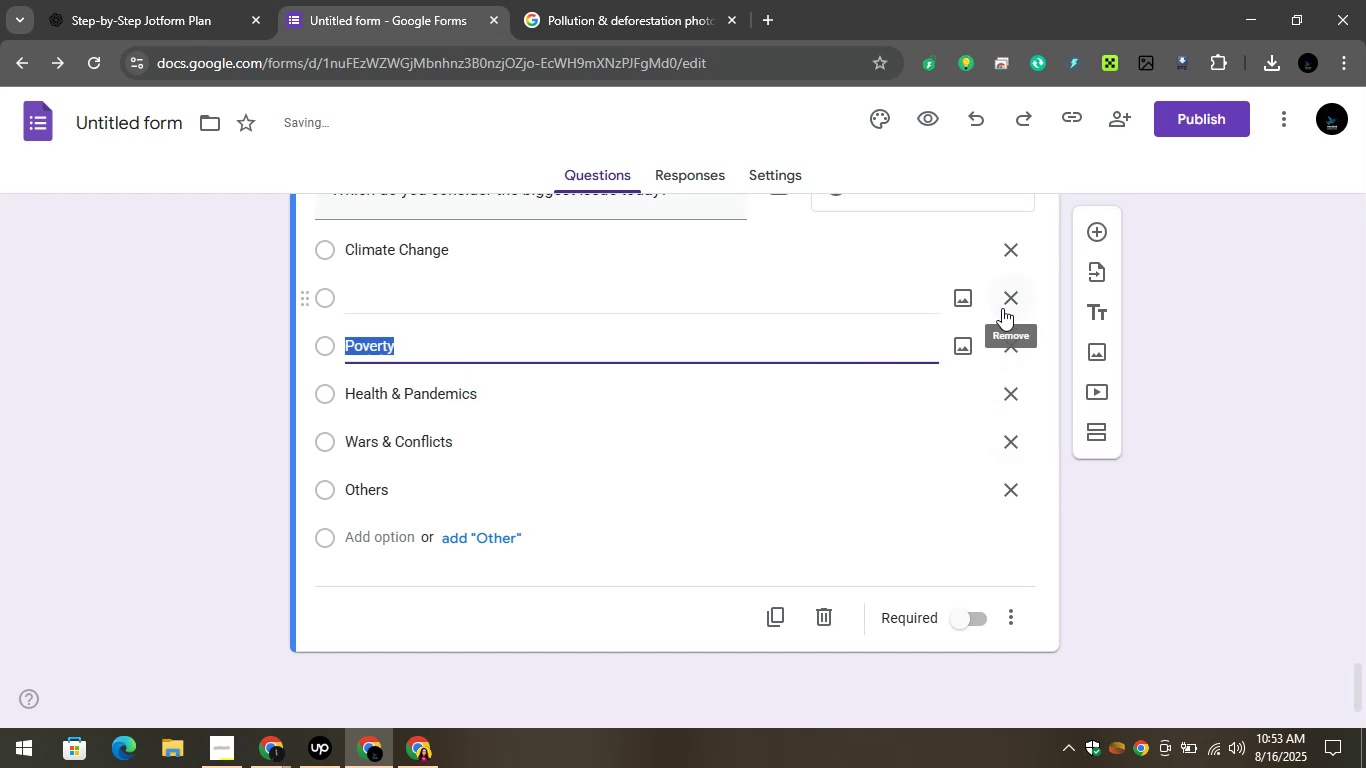 
left_click([1001, 303])
 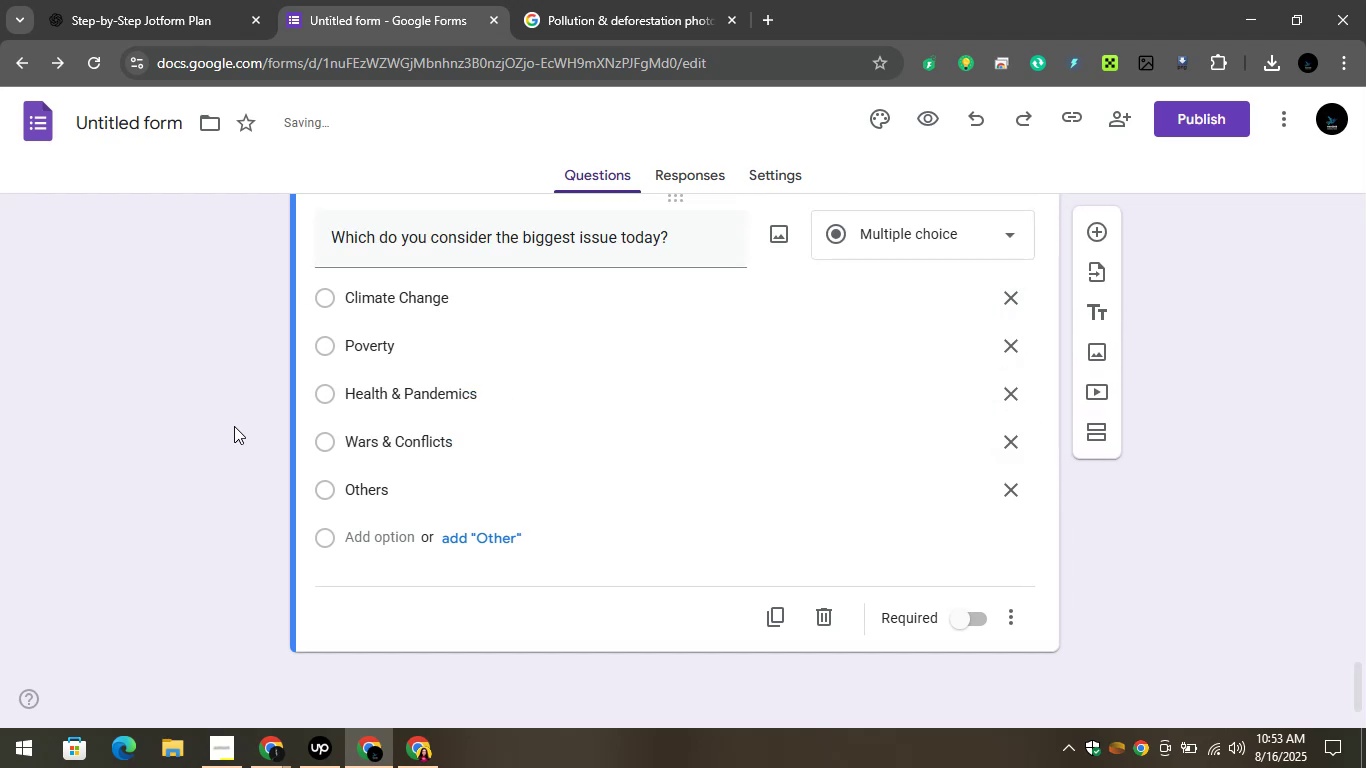 
scroll: coordinate [182, 458], scroll_direction: up, amount: 7.0
 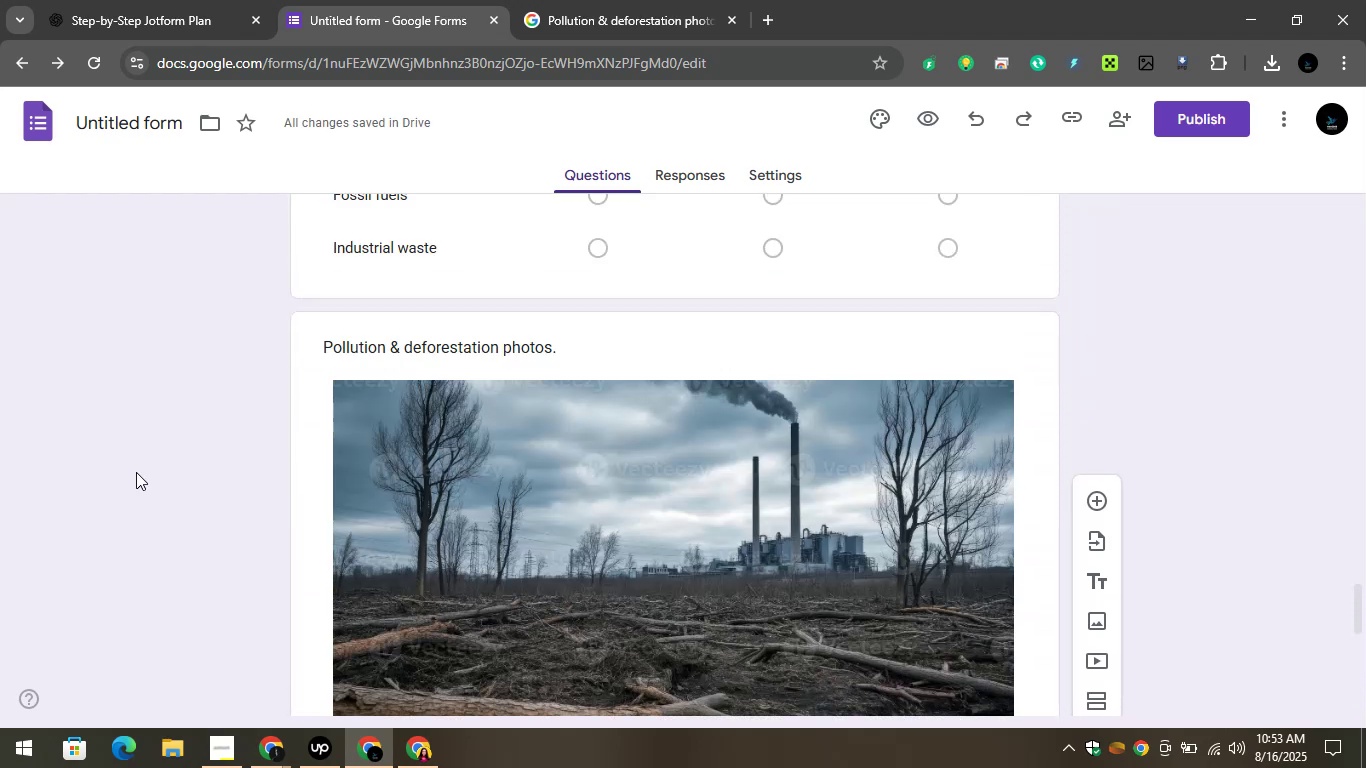 
scroll: coordinate [127, 470], scroll_direction: down, amount: 10.0
 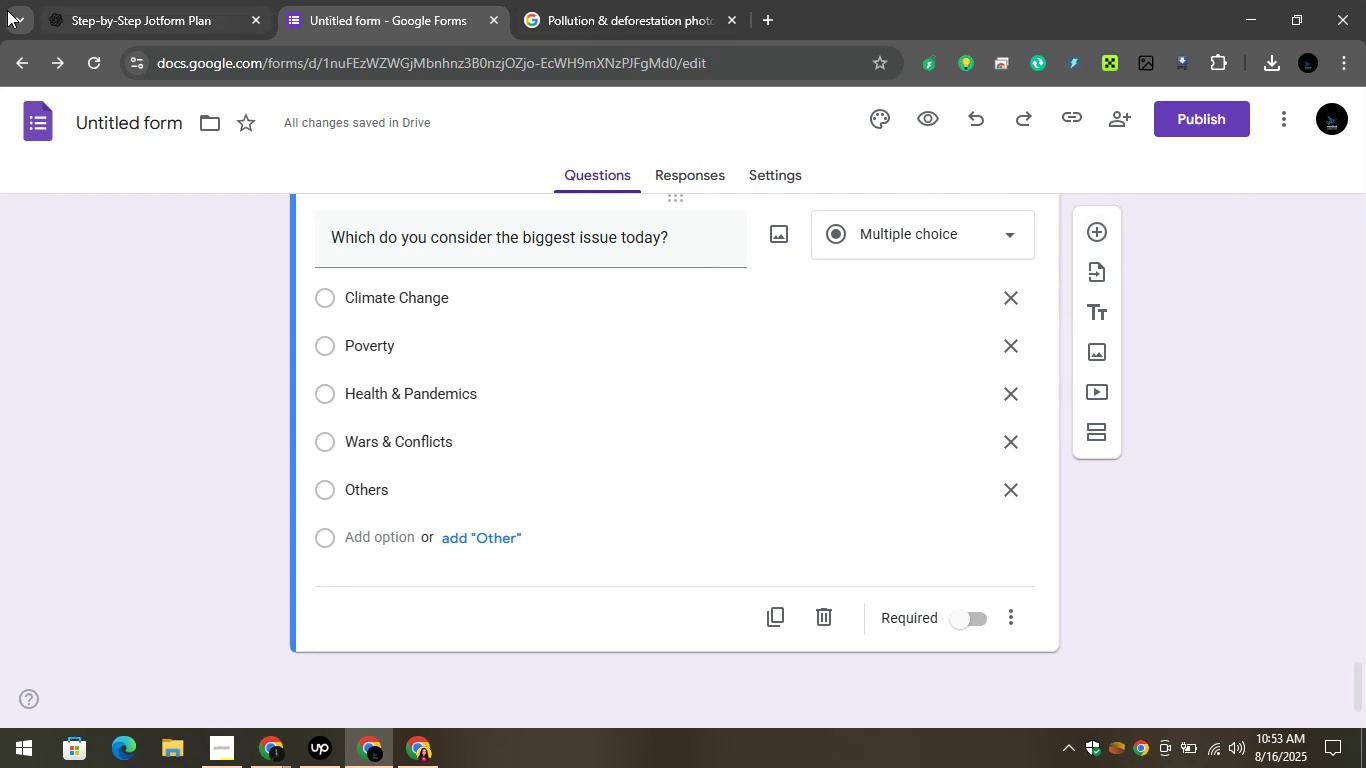 
wait(6.39)
 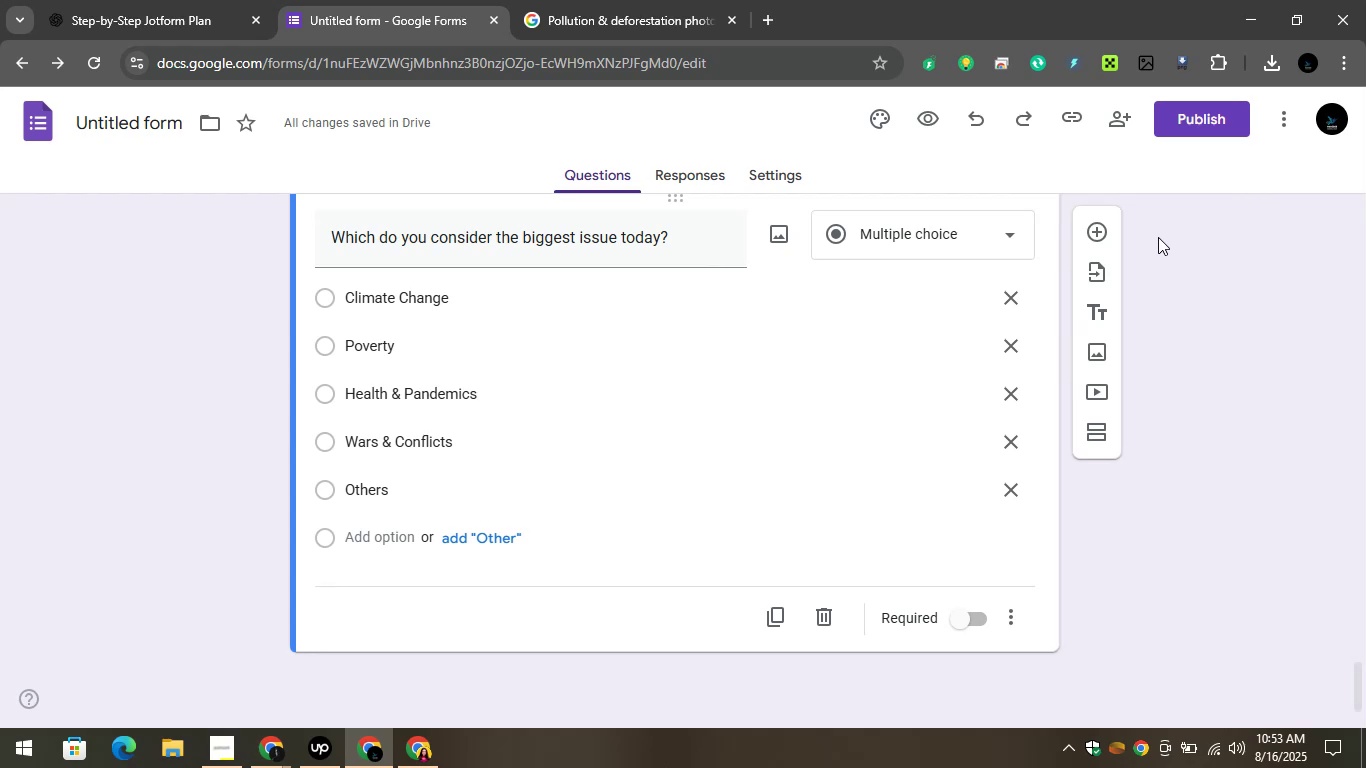 
left_click([15, 11])
 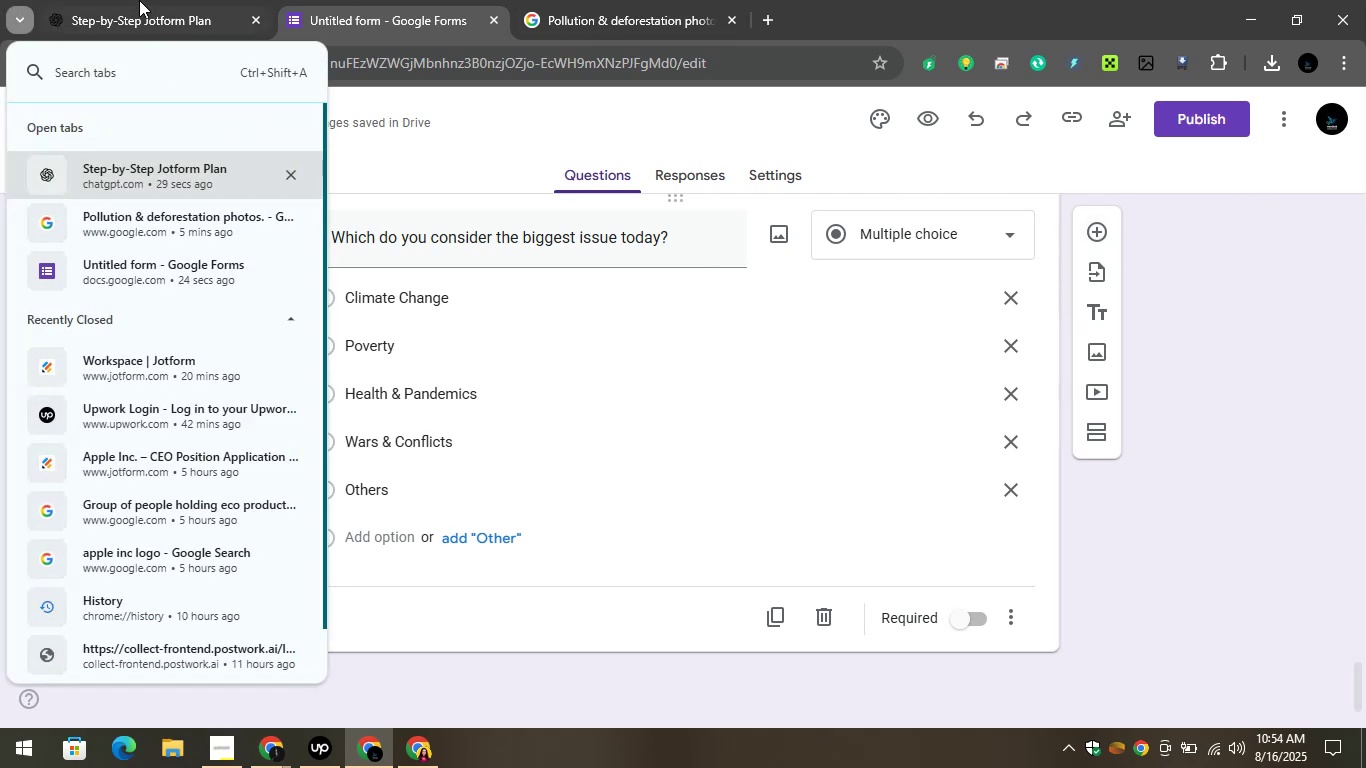 
left_click([139, 0])
 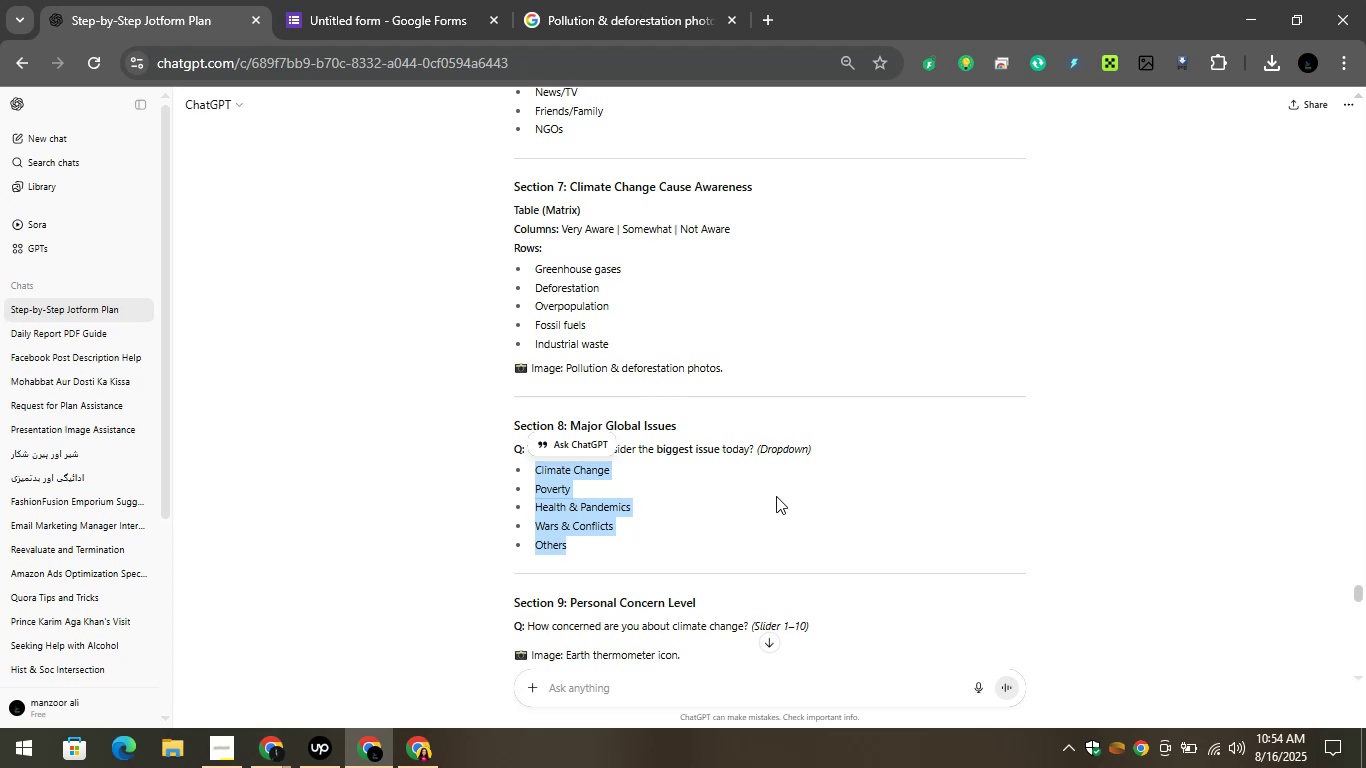 
scroll: coordinate [776, 501], scroll_direction: down, amount: 1.0
 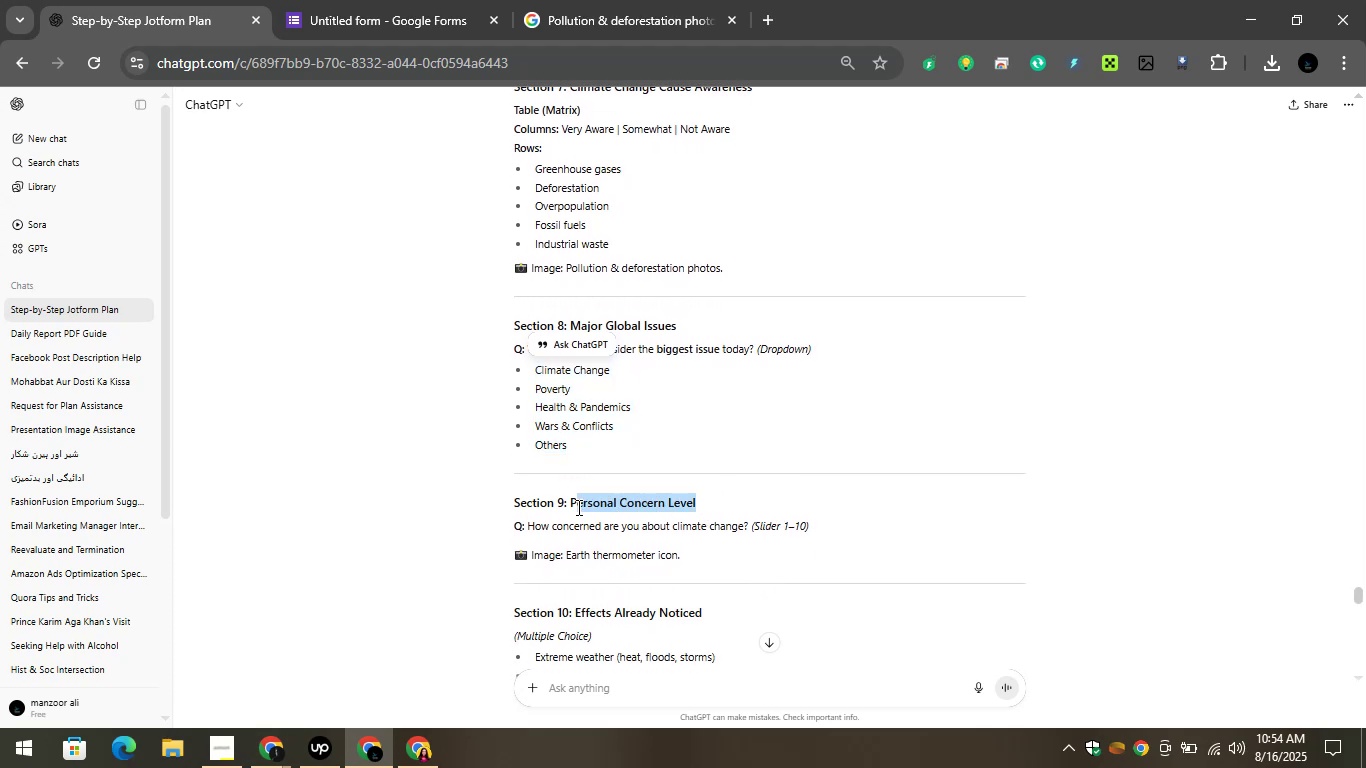 
wait(5.61)
 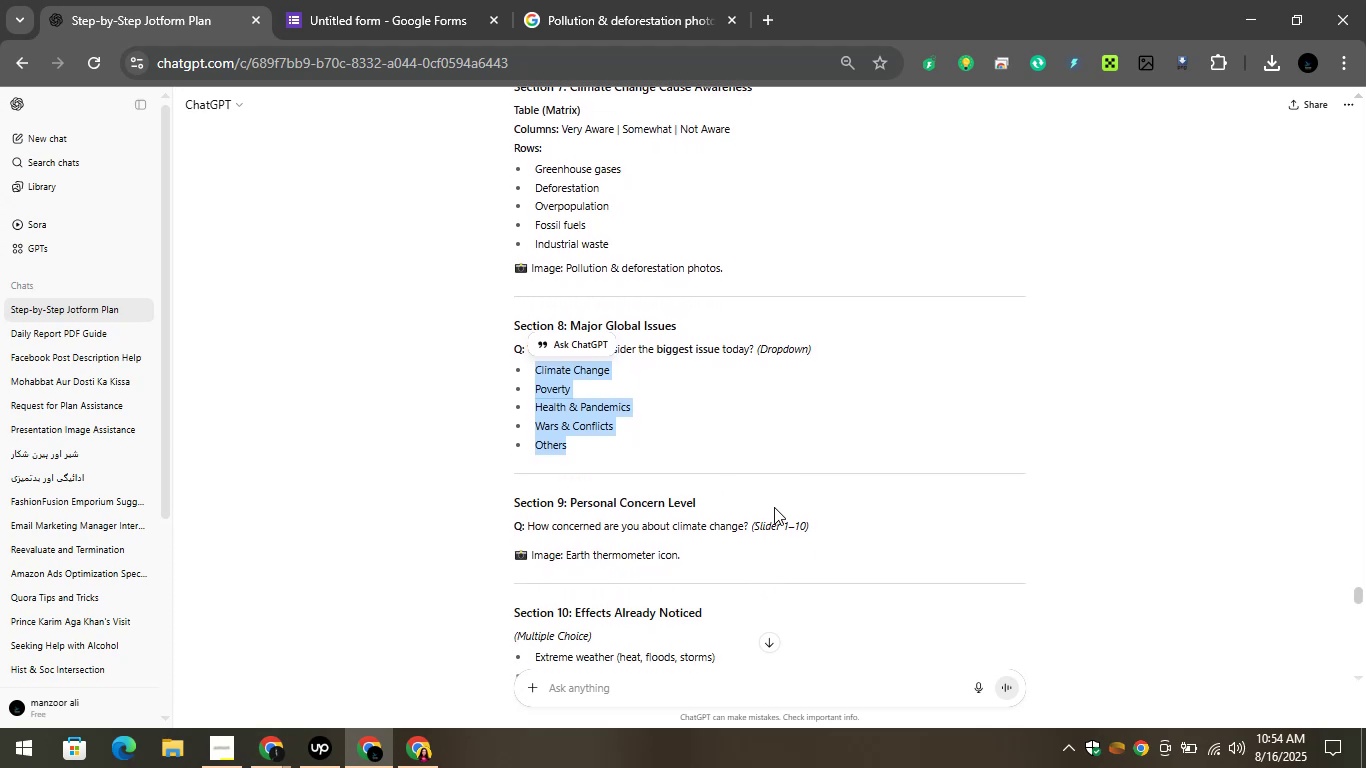 
right_click([596, 499])
 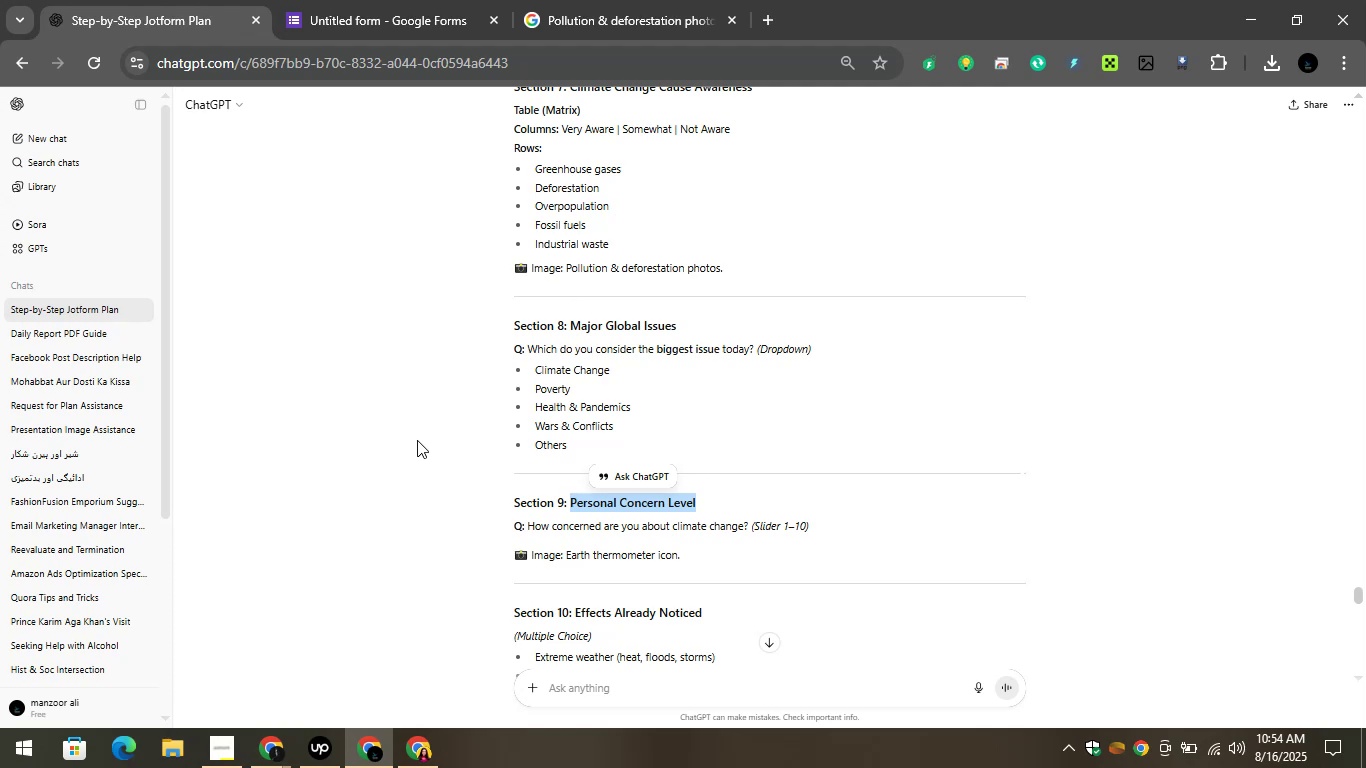 
wait(16.37)
 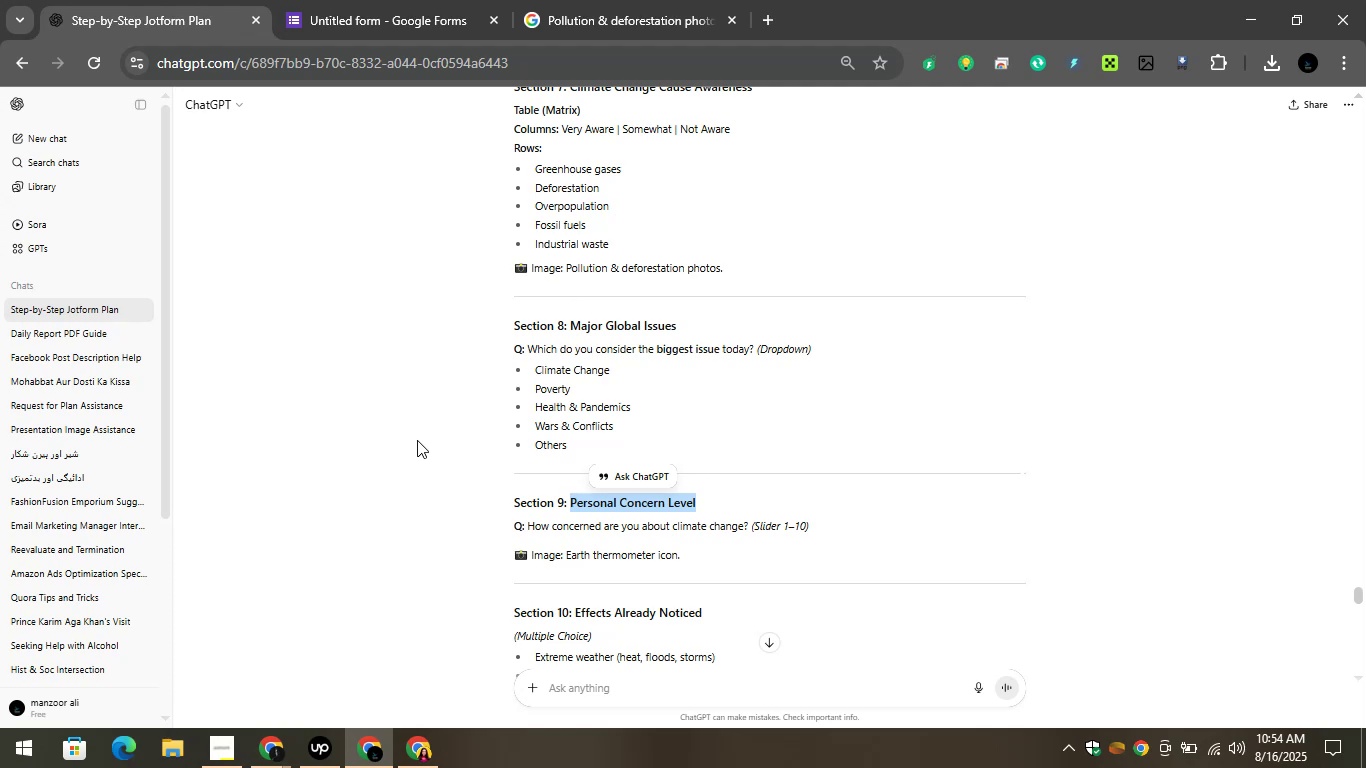 
left_click([360, 0])
 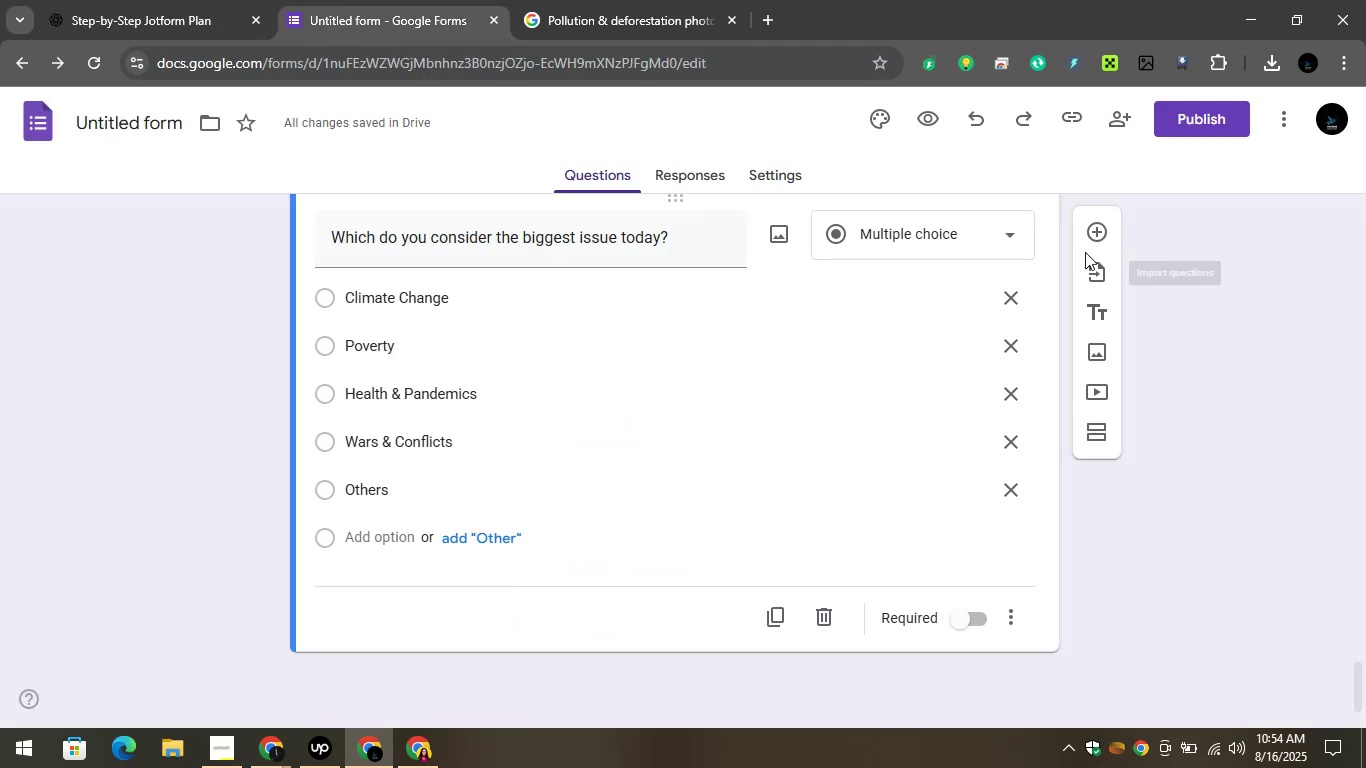 
left_click([1094, 227])
 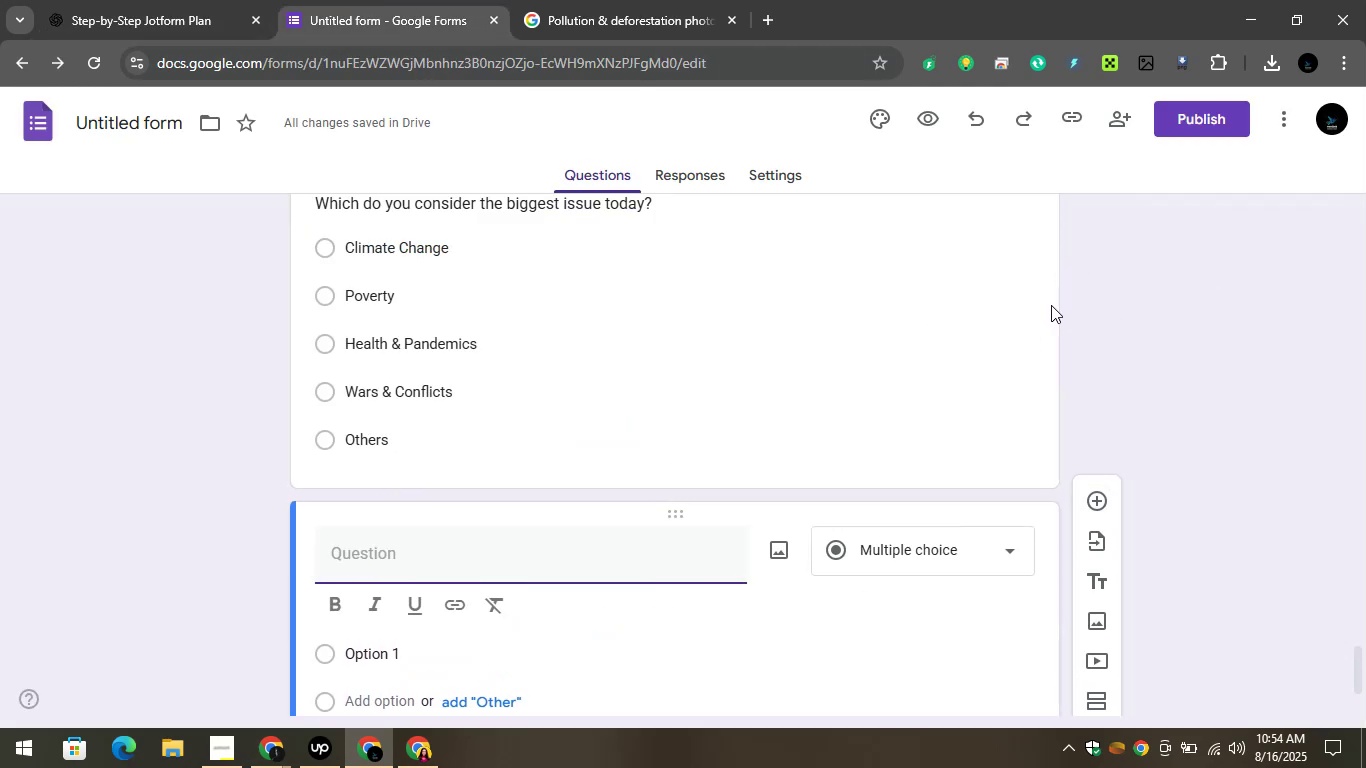 
wait(5.2)
 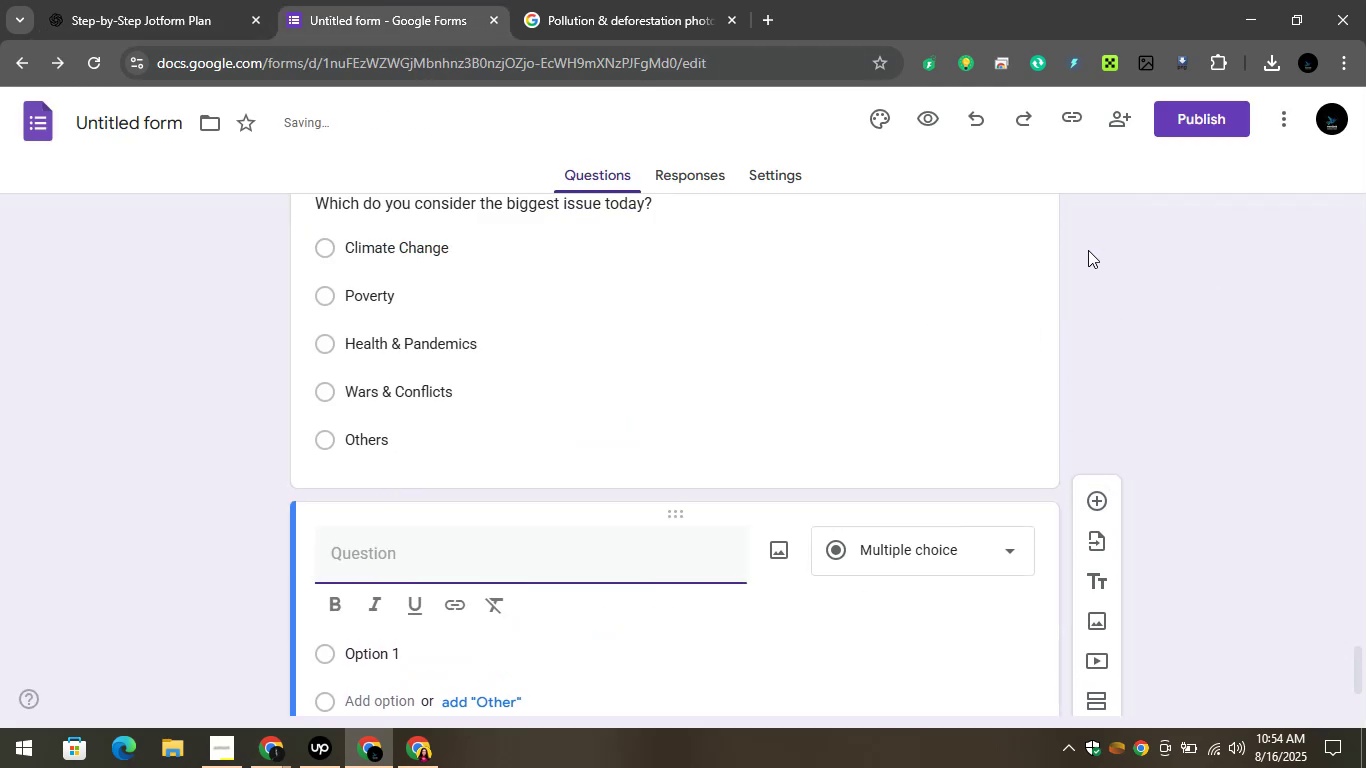 
scroll: coordinate [984, 410], scroll_direction: down, amount: 3.0
 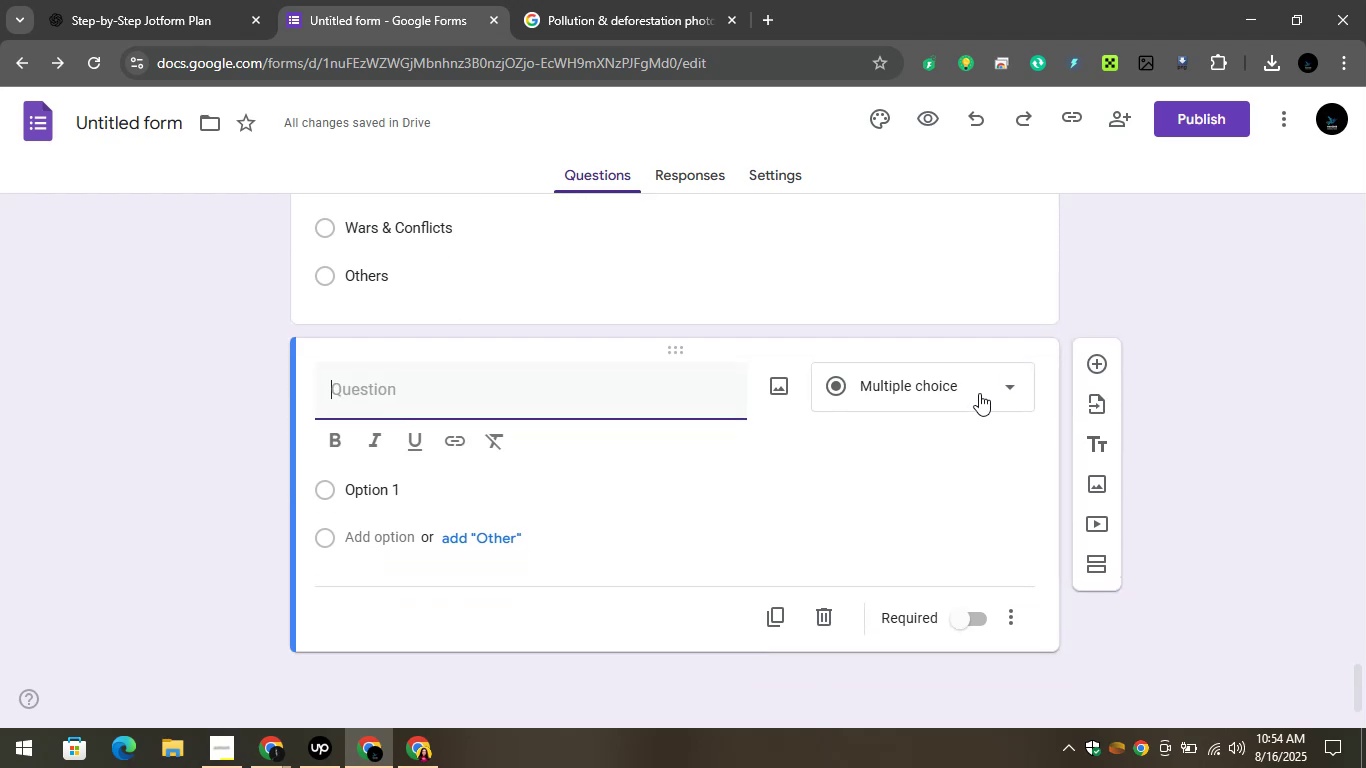 
left_click([979, 393])
 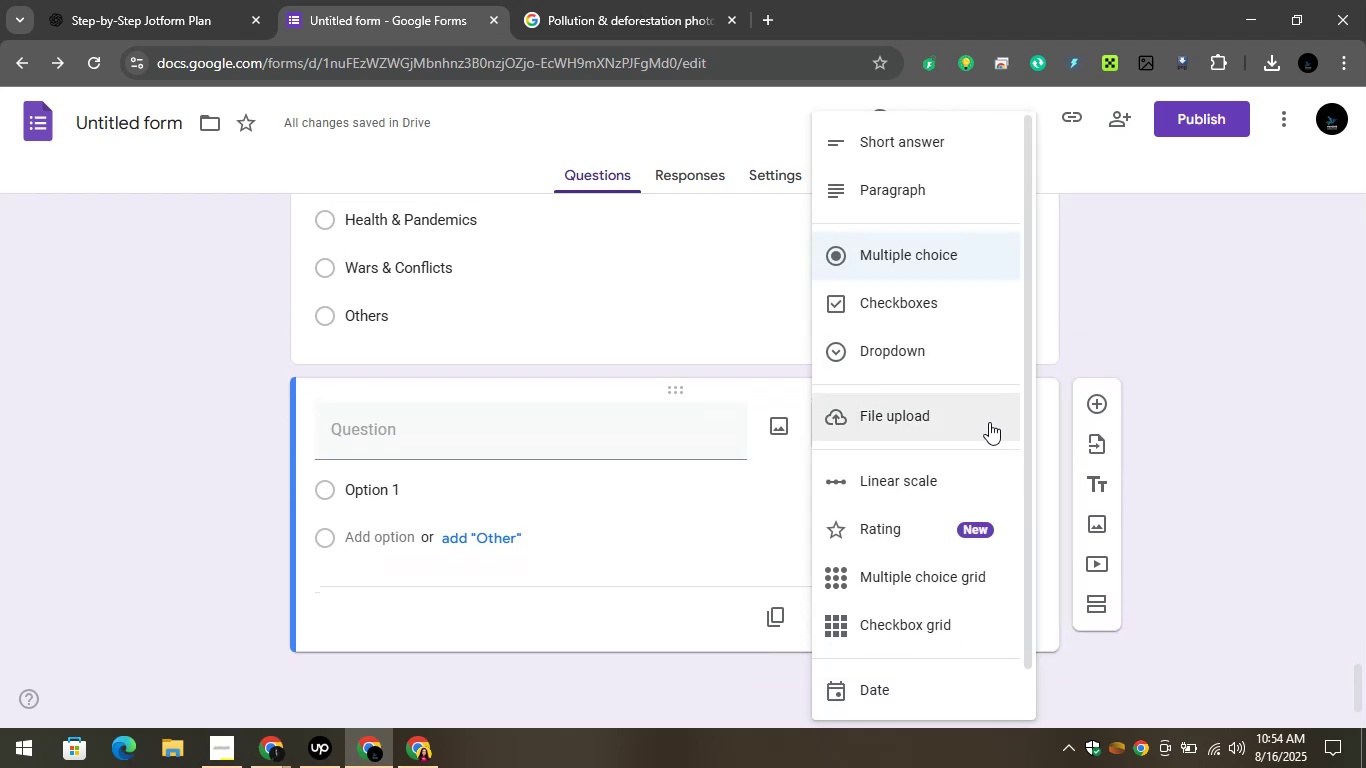 
scroll: coordinate [973, 441], scroll_direction: down, amount: 1.0
 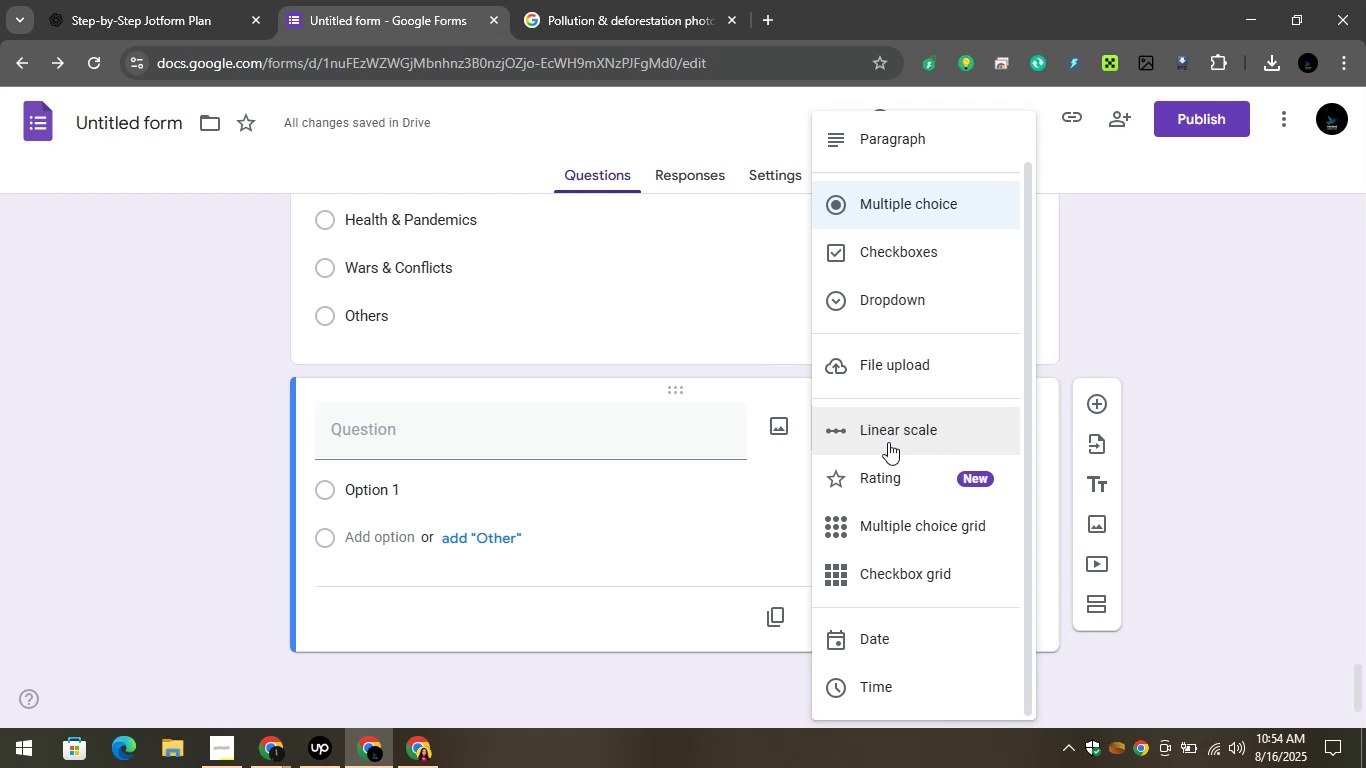 
wait(25.42)
 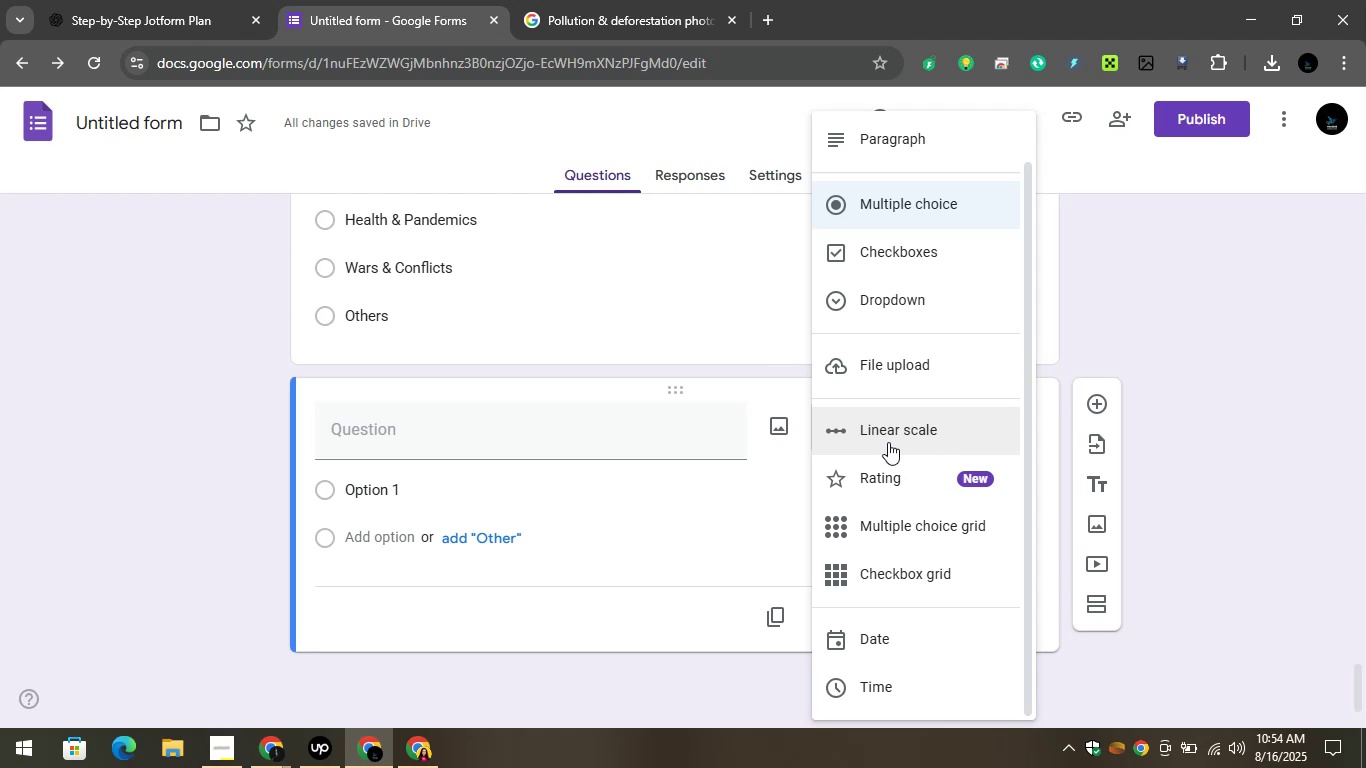 
left_click([907, 435])
 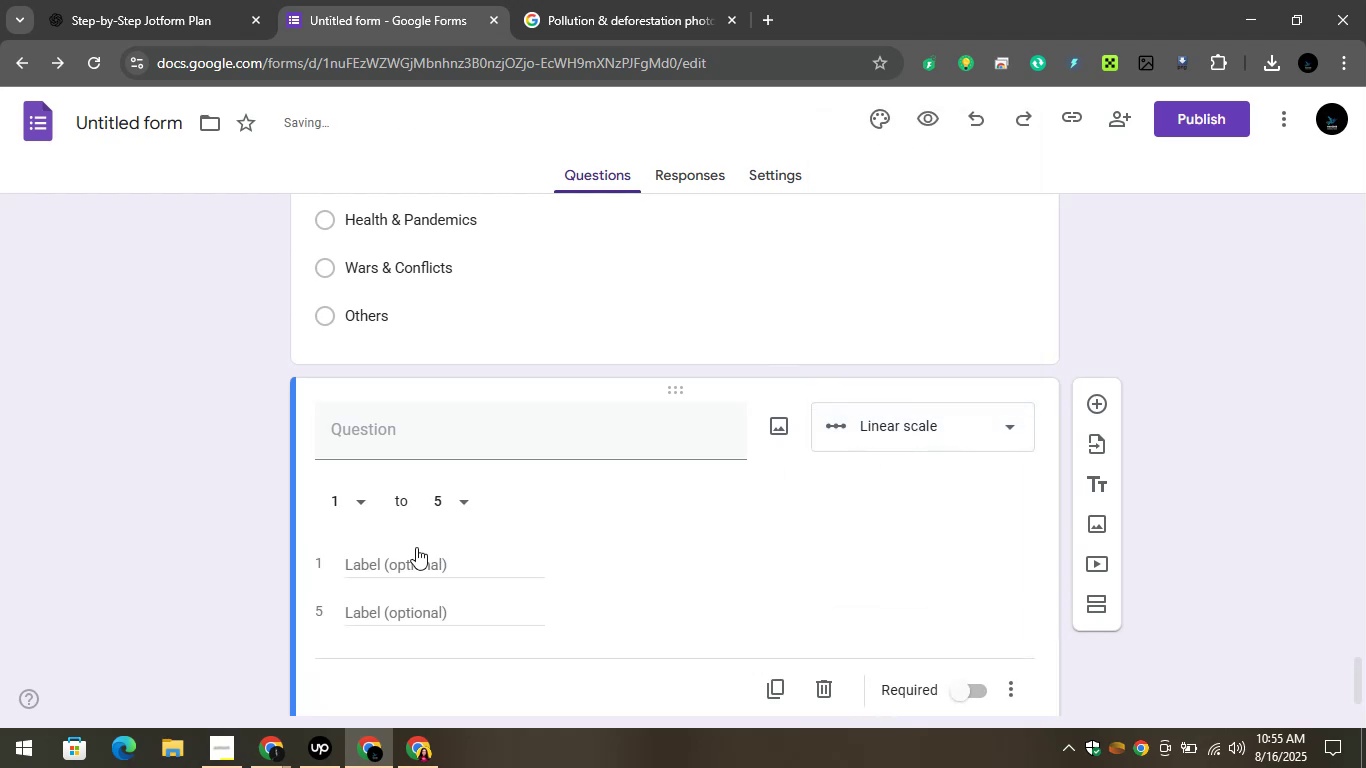 
left_click([414, 562])
 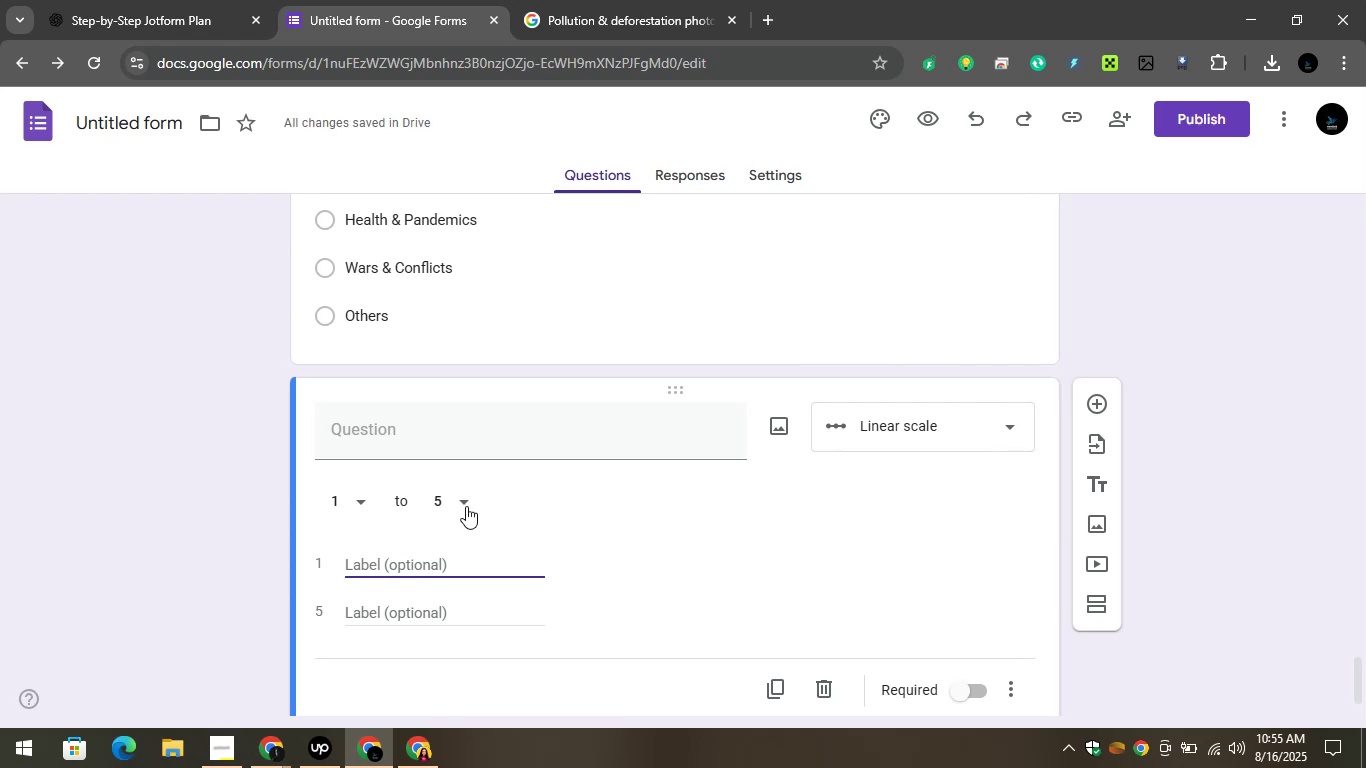 
left_click([466, 506])
 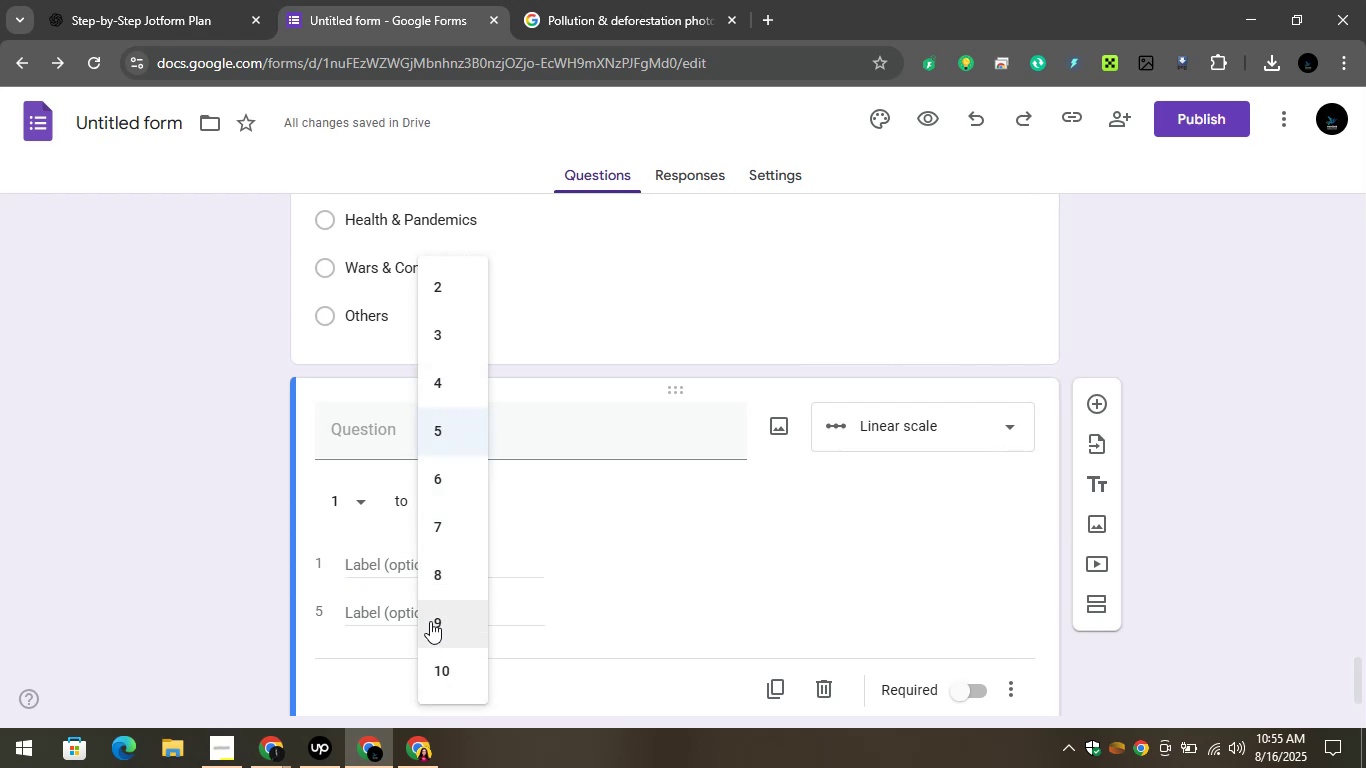 
left_click([587, 533])
 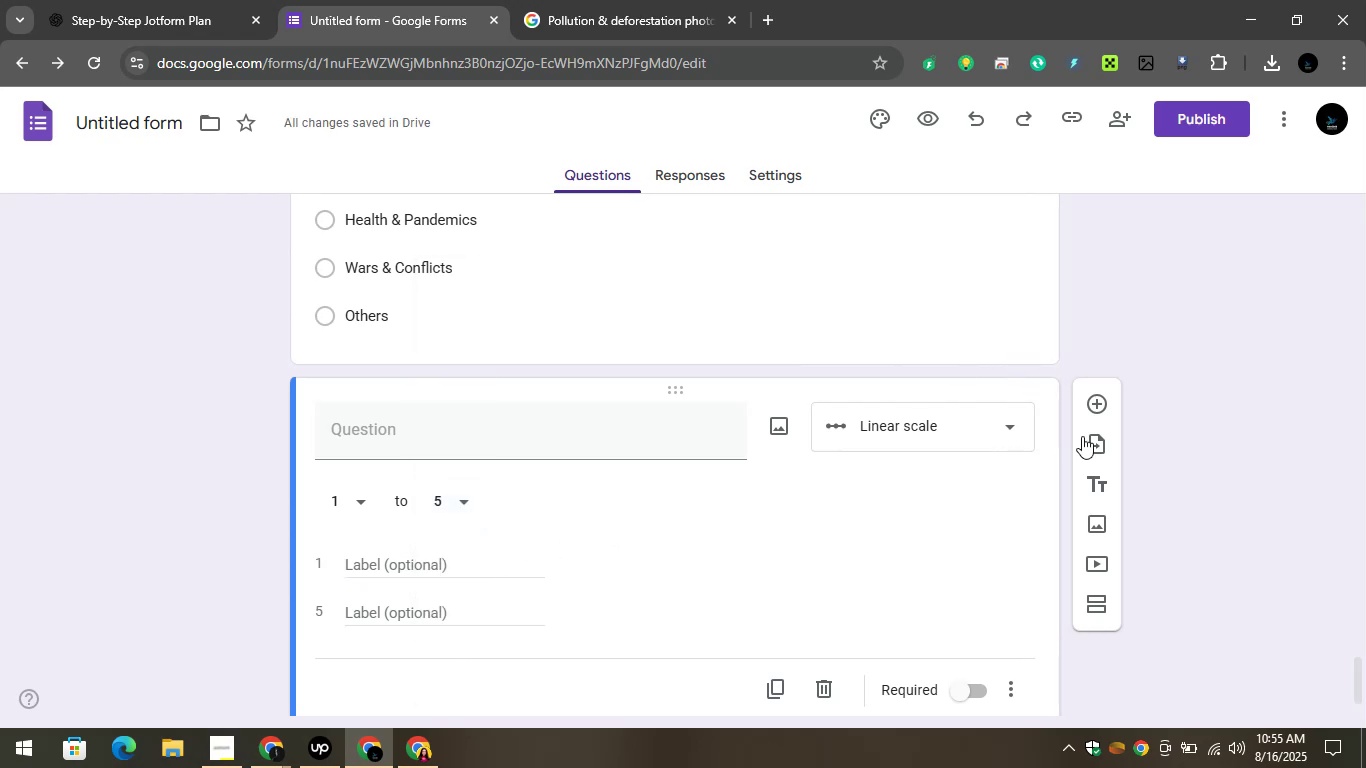 
left_click([982, 428])
 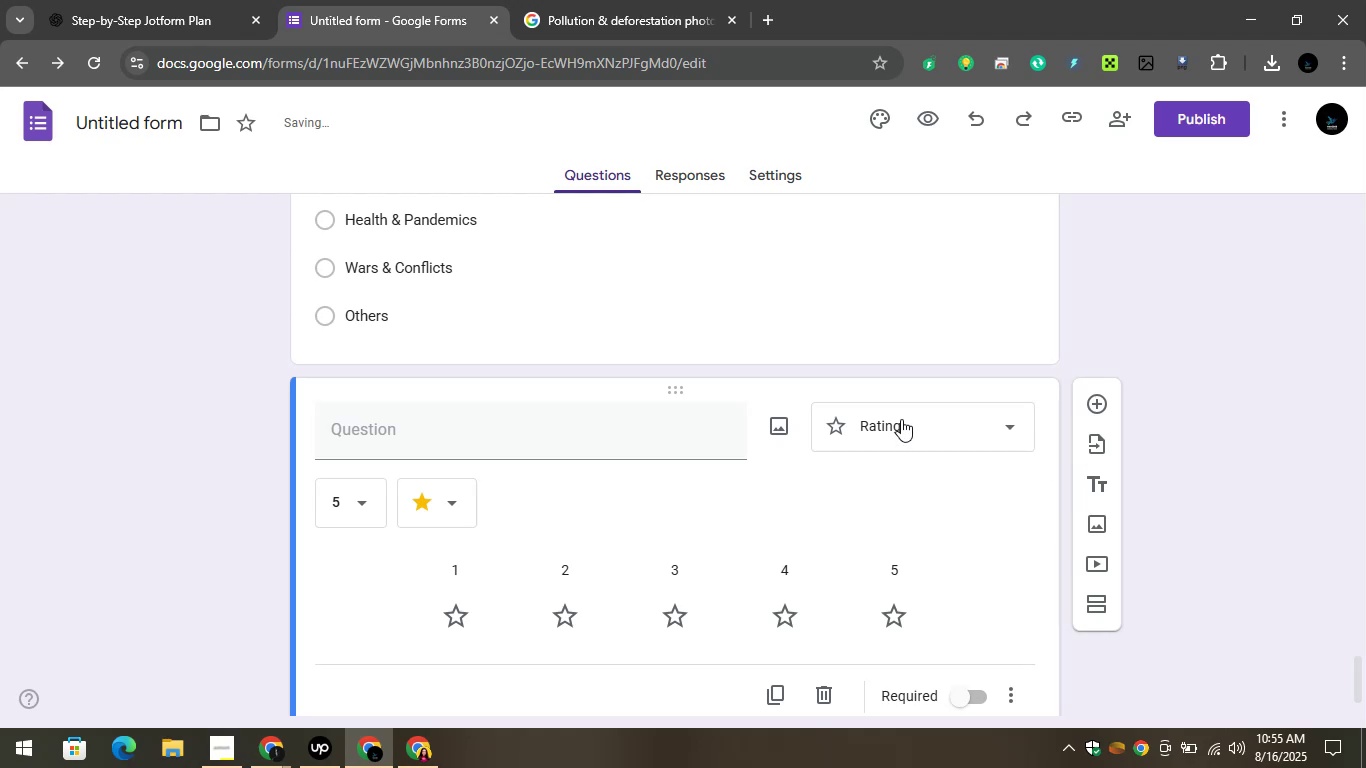 
wait(5.48)
 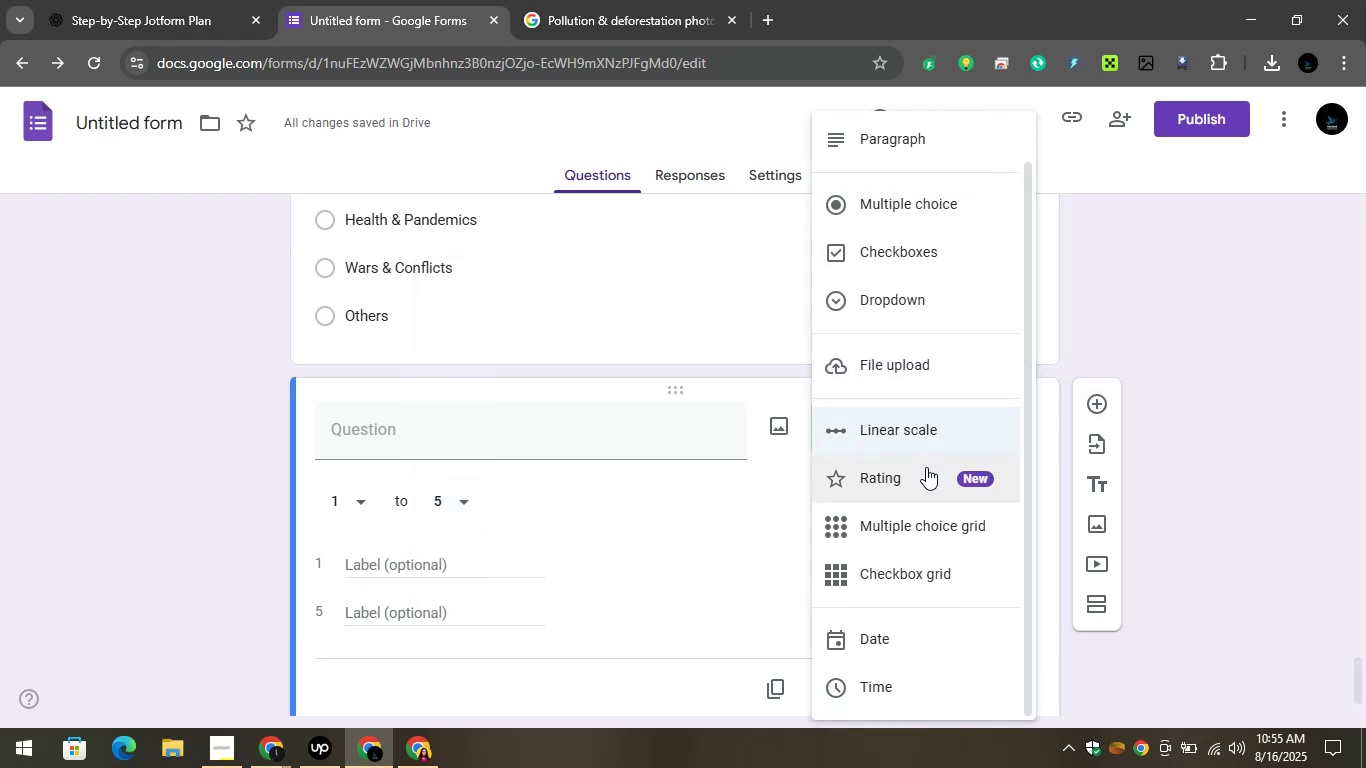 
left_click([979, 437])
 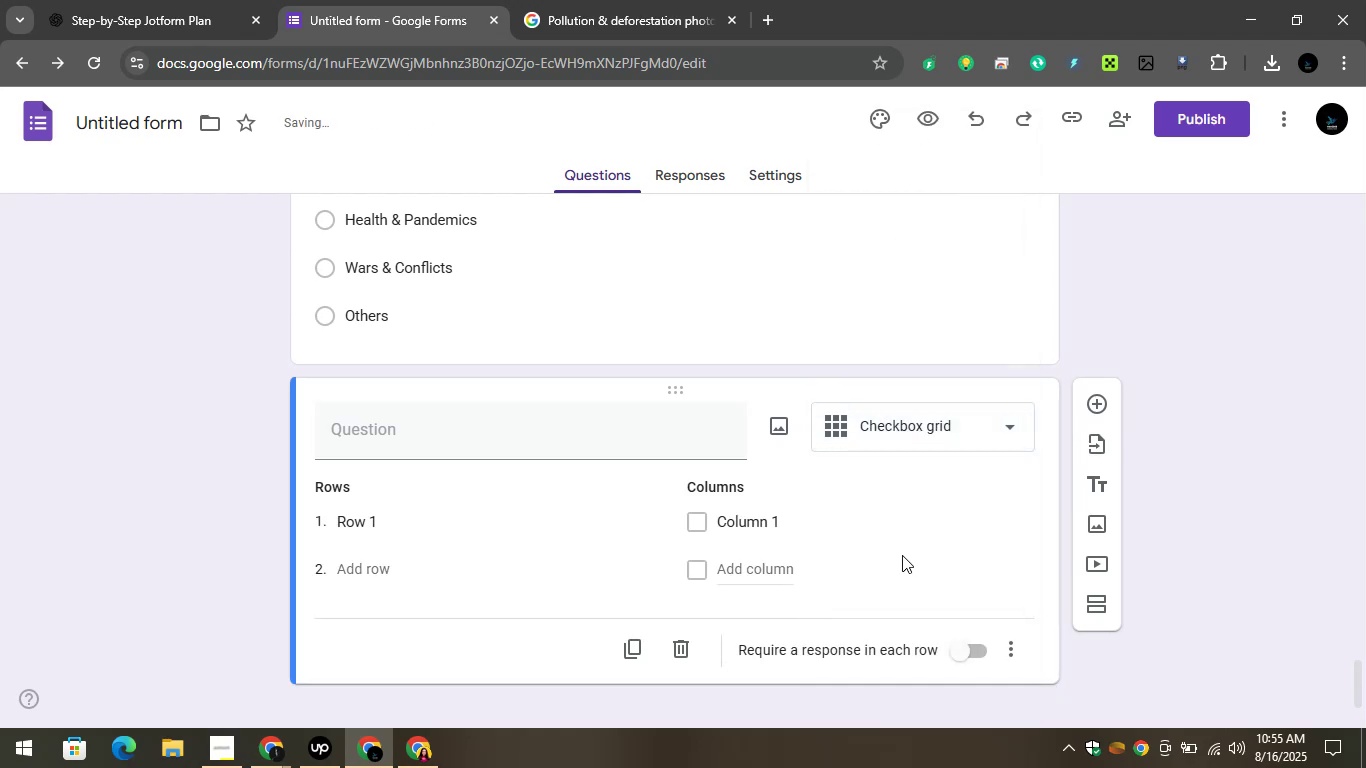 
left_click([892, 429])
 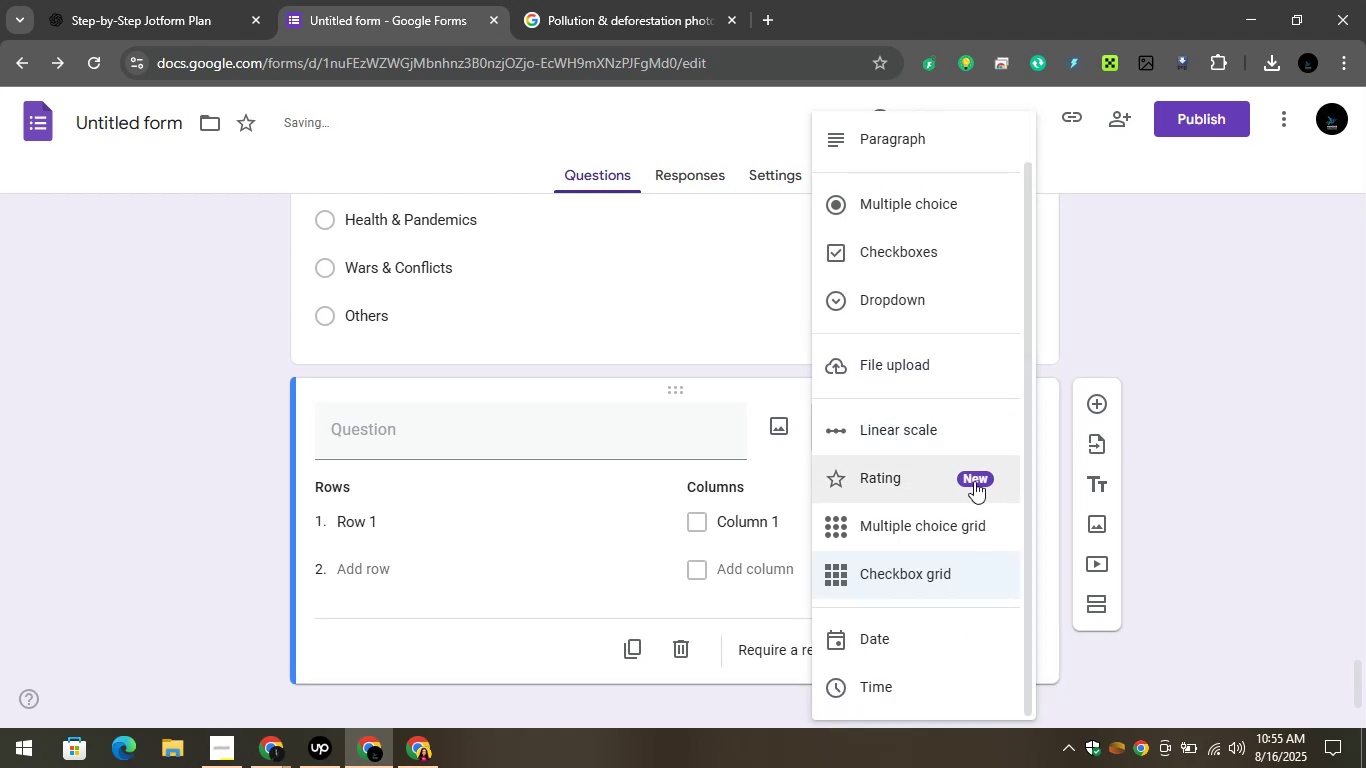 
scroll: coordinate [947, 448], scroll_direction: up, amount: 3.0
 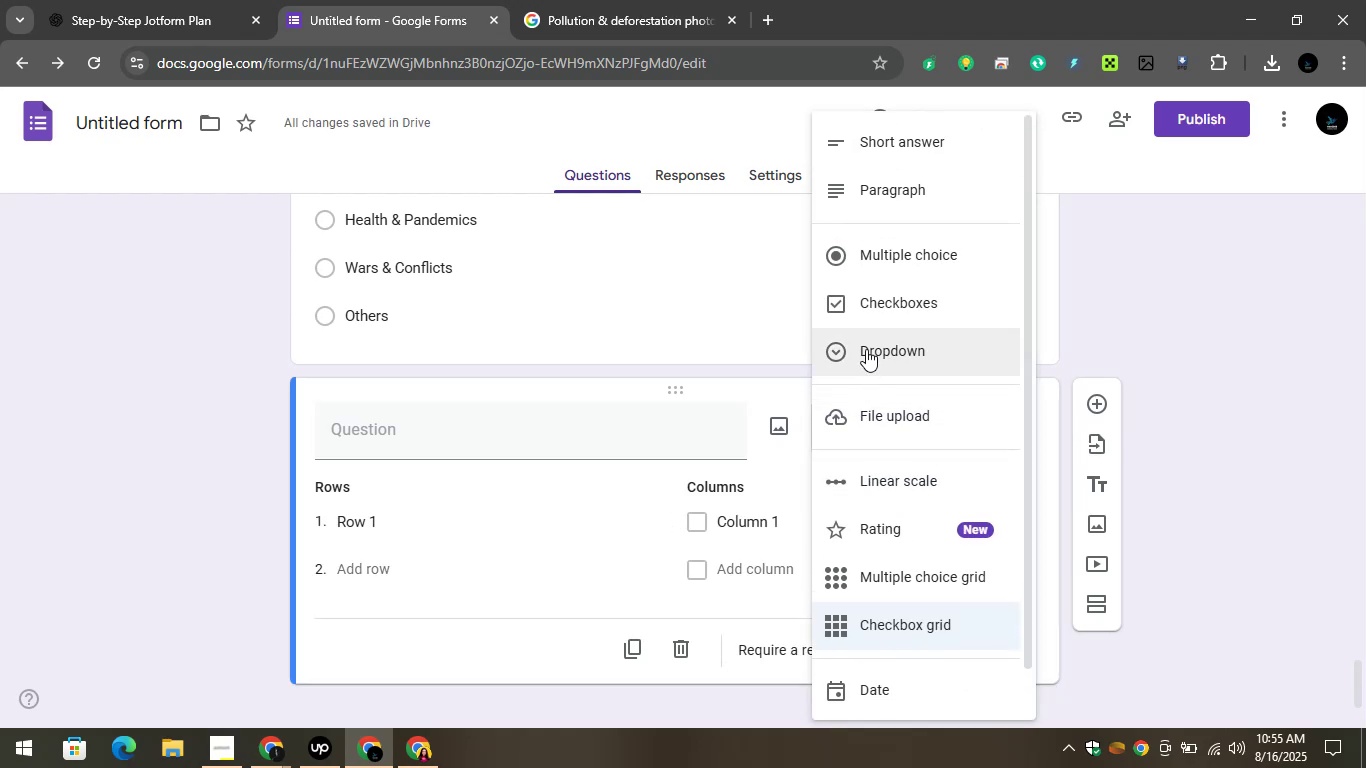 
left_click([865, 341])
 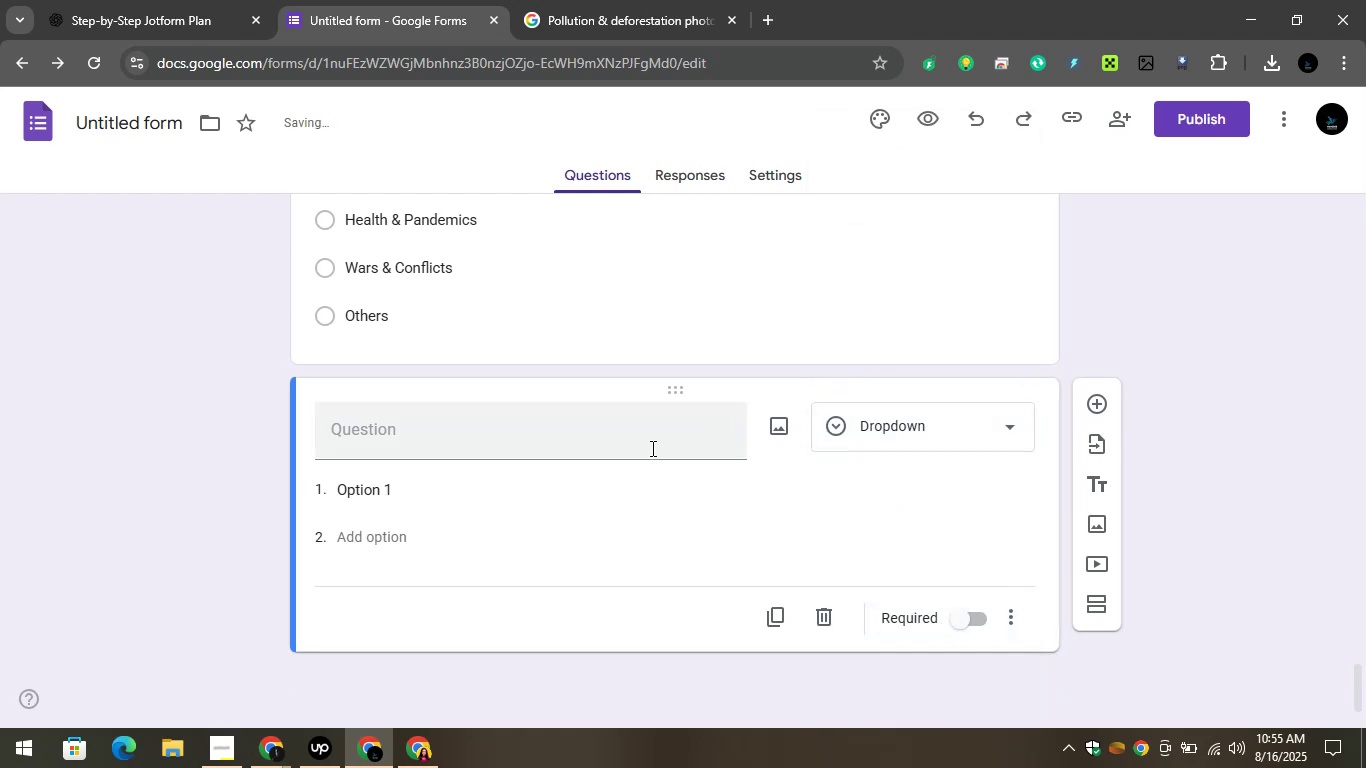 
left_click([561, 437])
 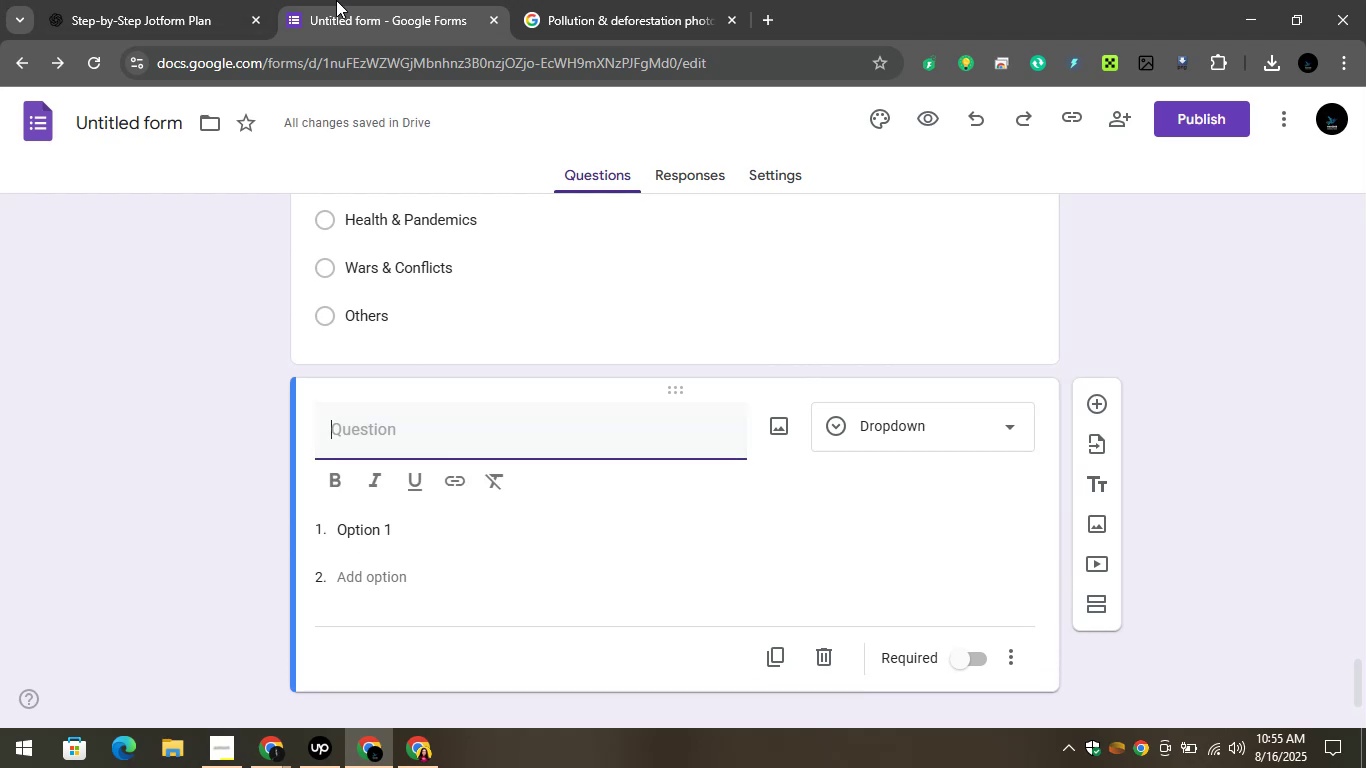 
left_click([232, 0])
 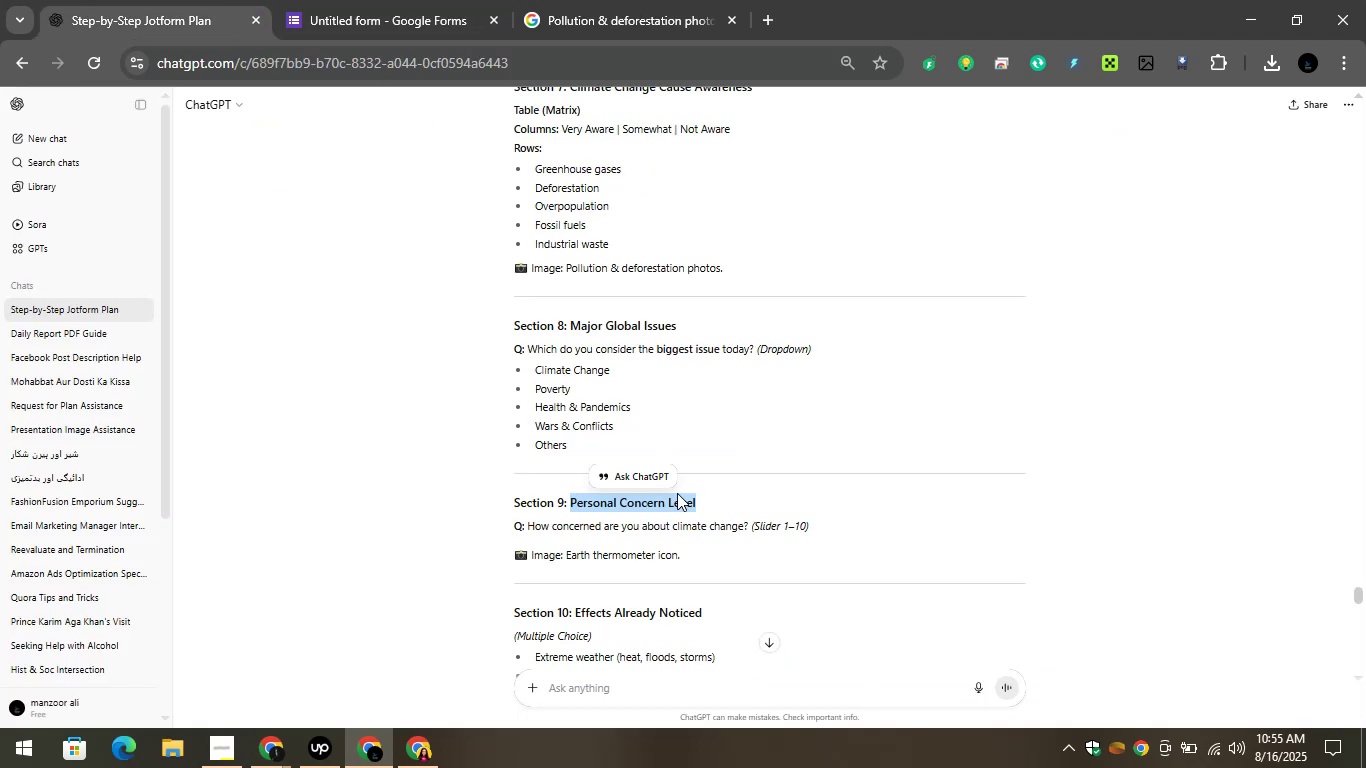 
right_click([676, 499])
 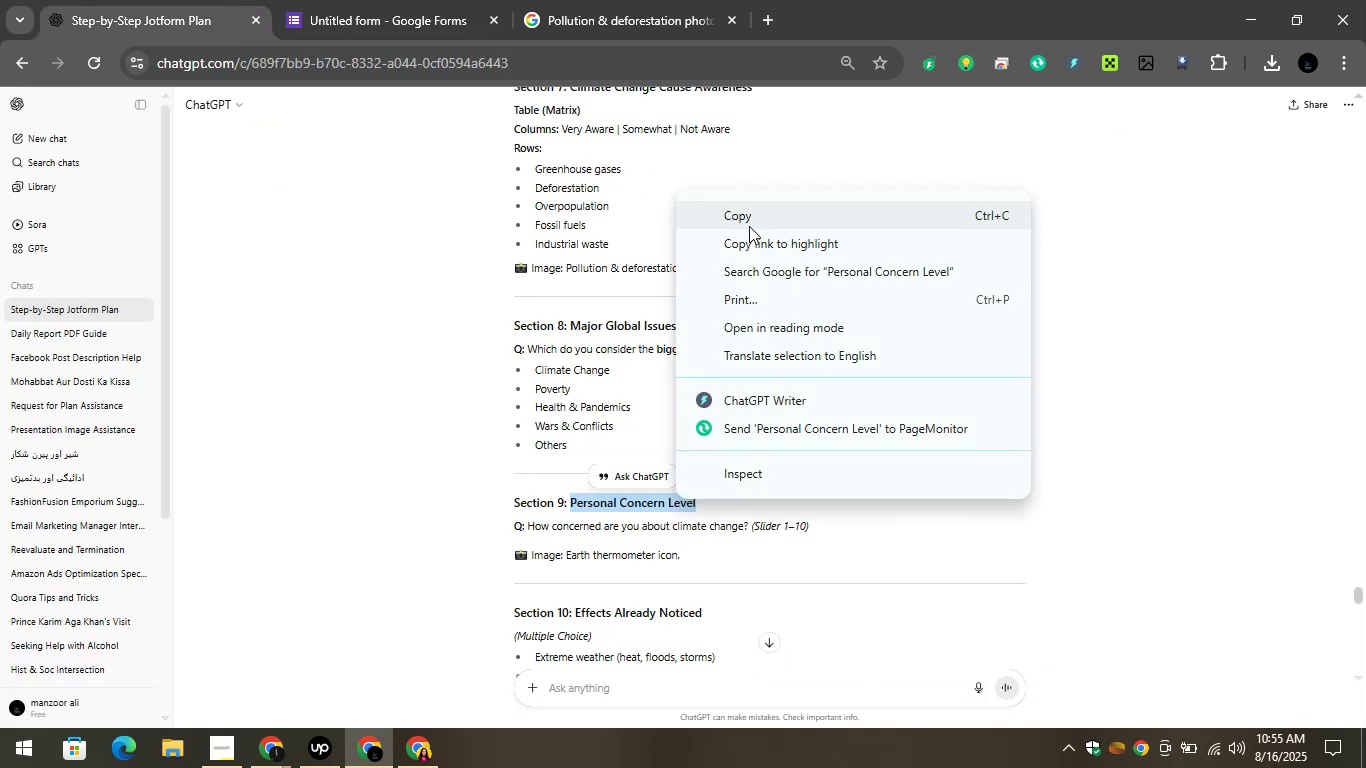 
left_click([749, 223])
 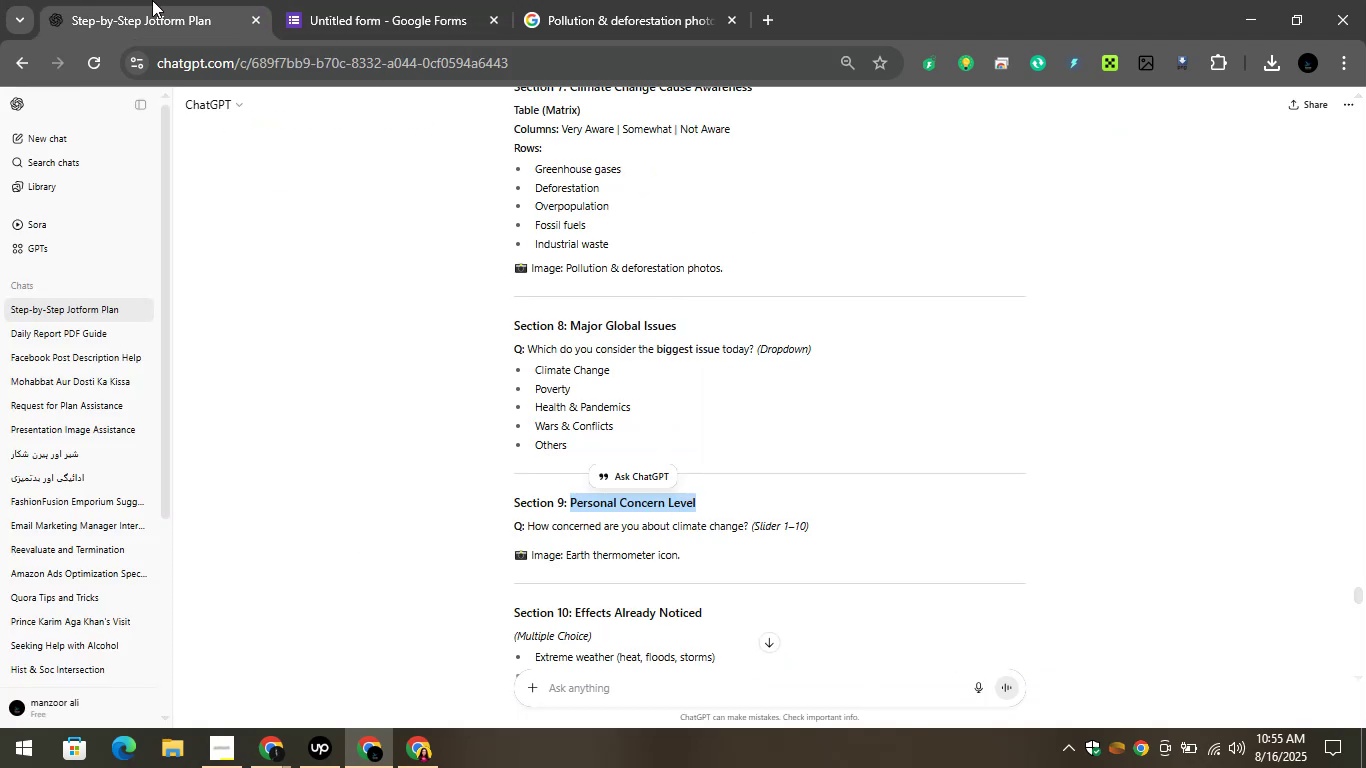 
left_click([151, 0])
 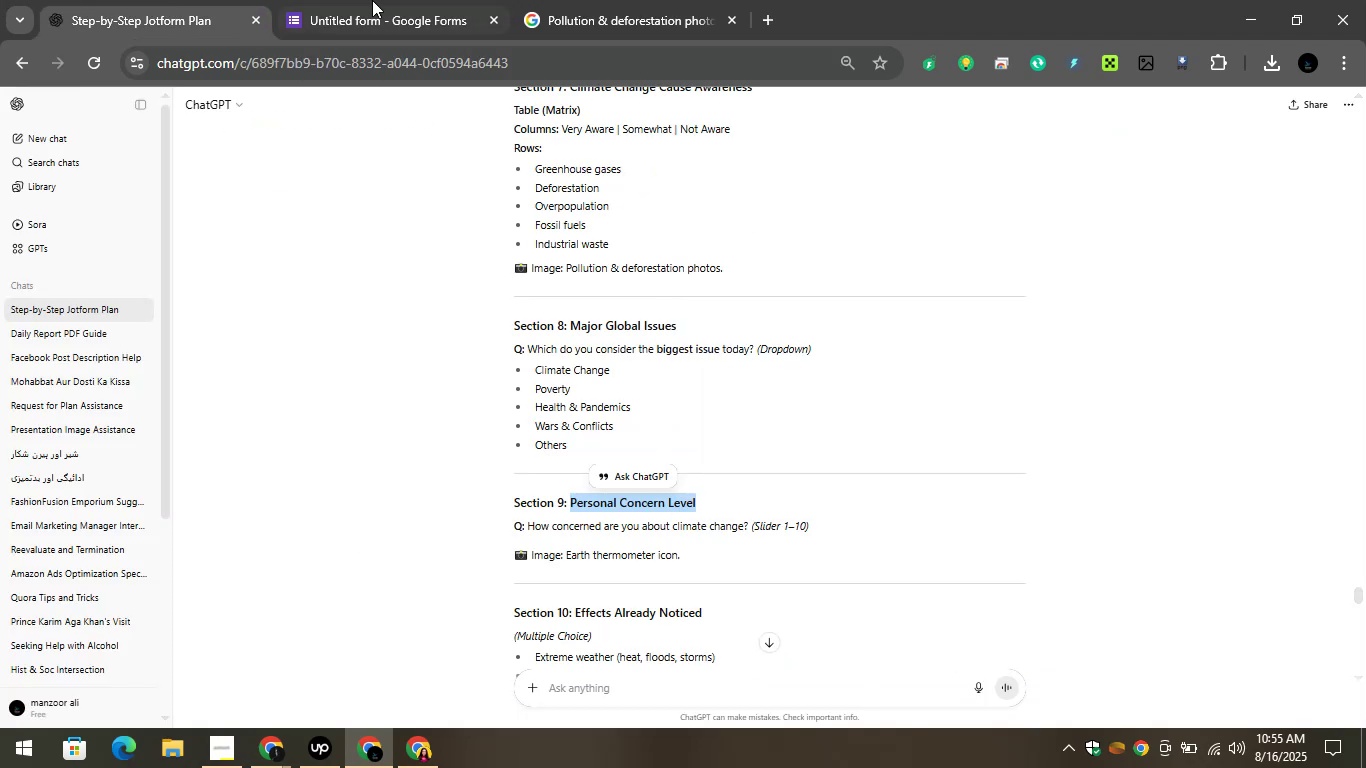 
left_click([363, 0])
 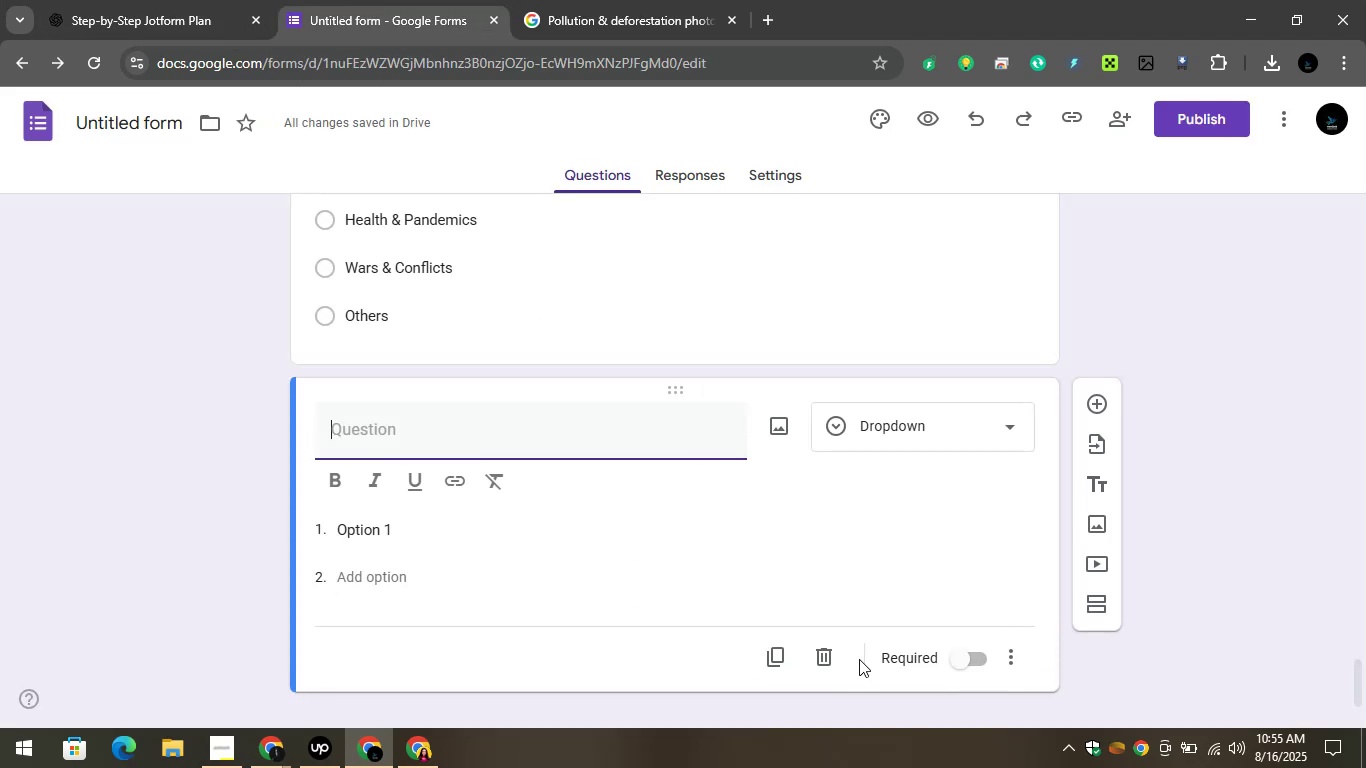 
left_click([833, 663])
 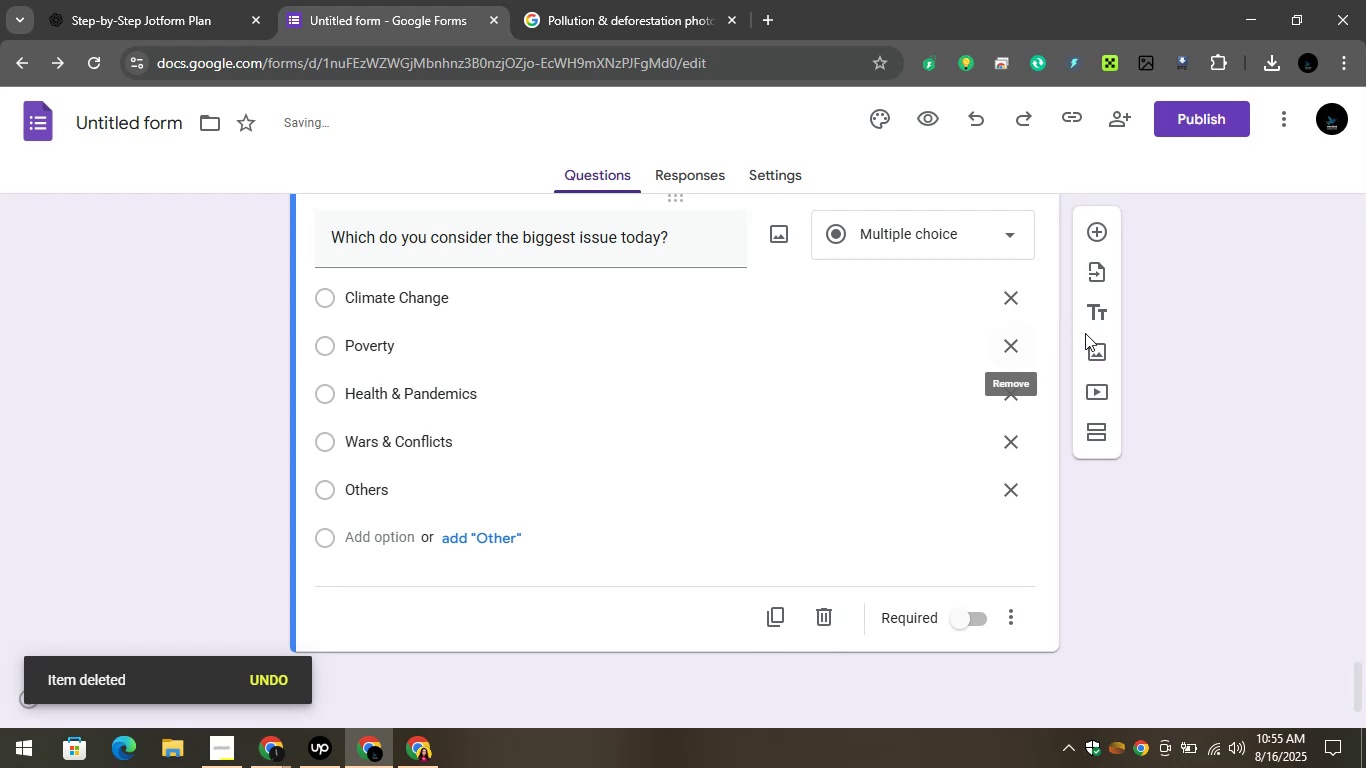 
left_click([1090, 307])
 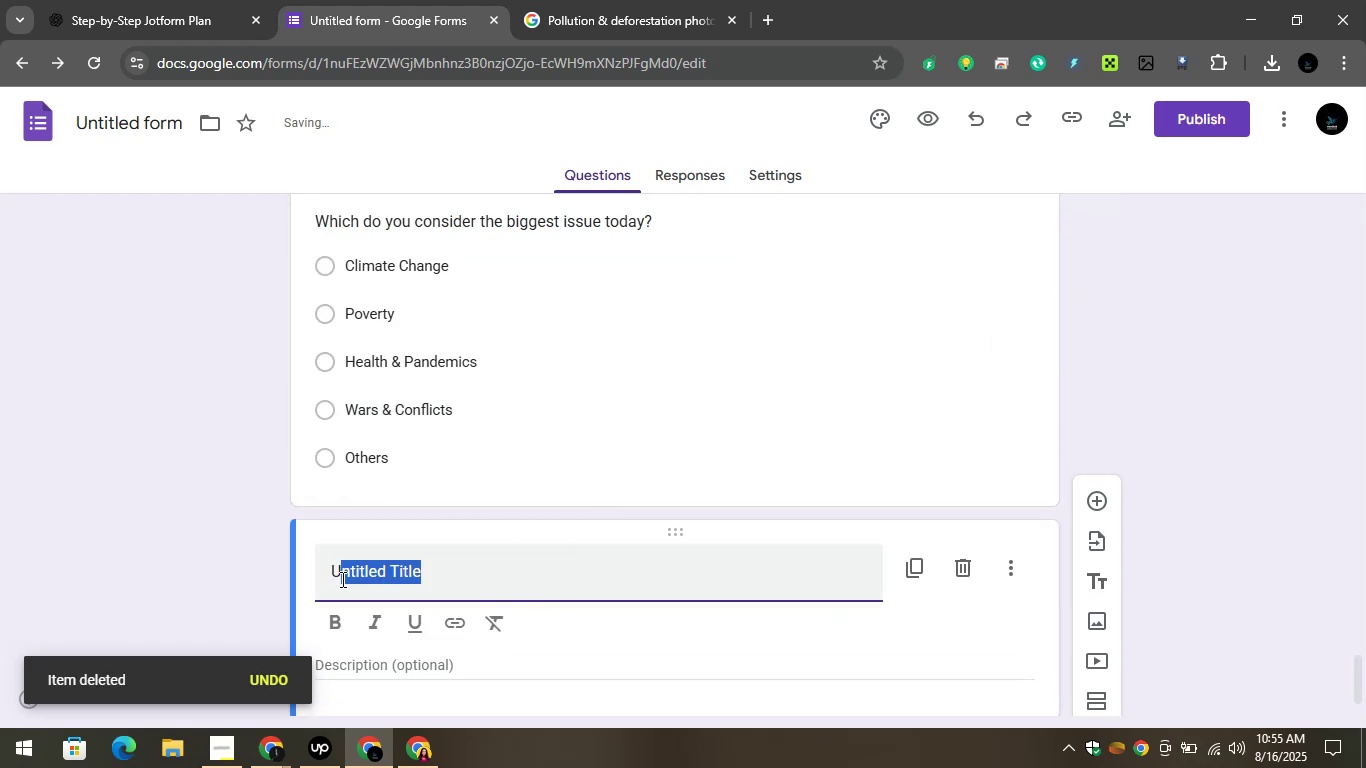 
right_click([383, 565])
 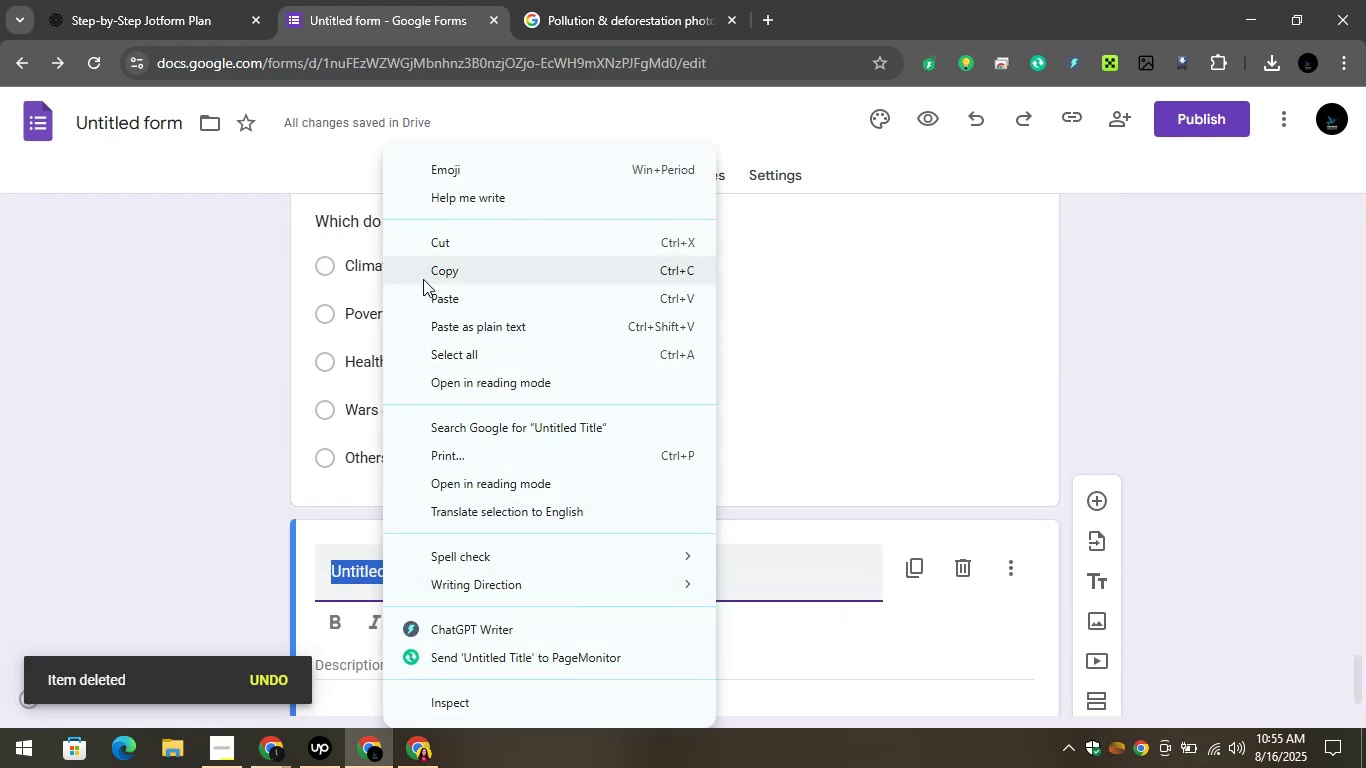 
left_click([433, 292])
 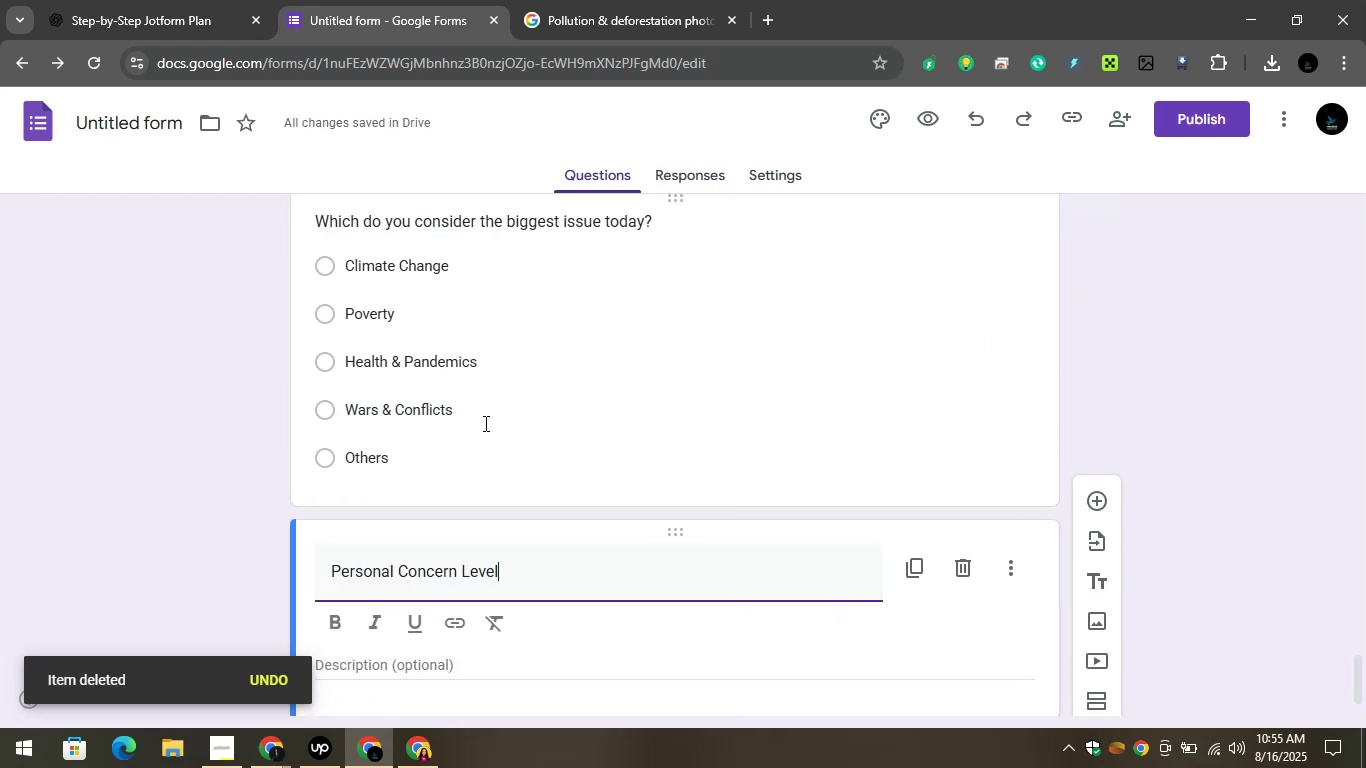 
scroll: coordinate [495, 453], scroll_direction: down, amount: 1.0
 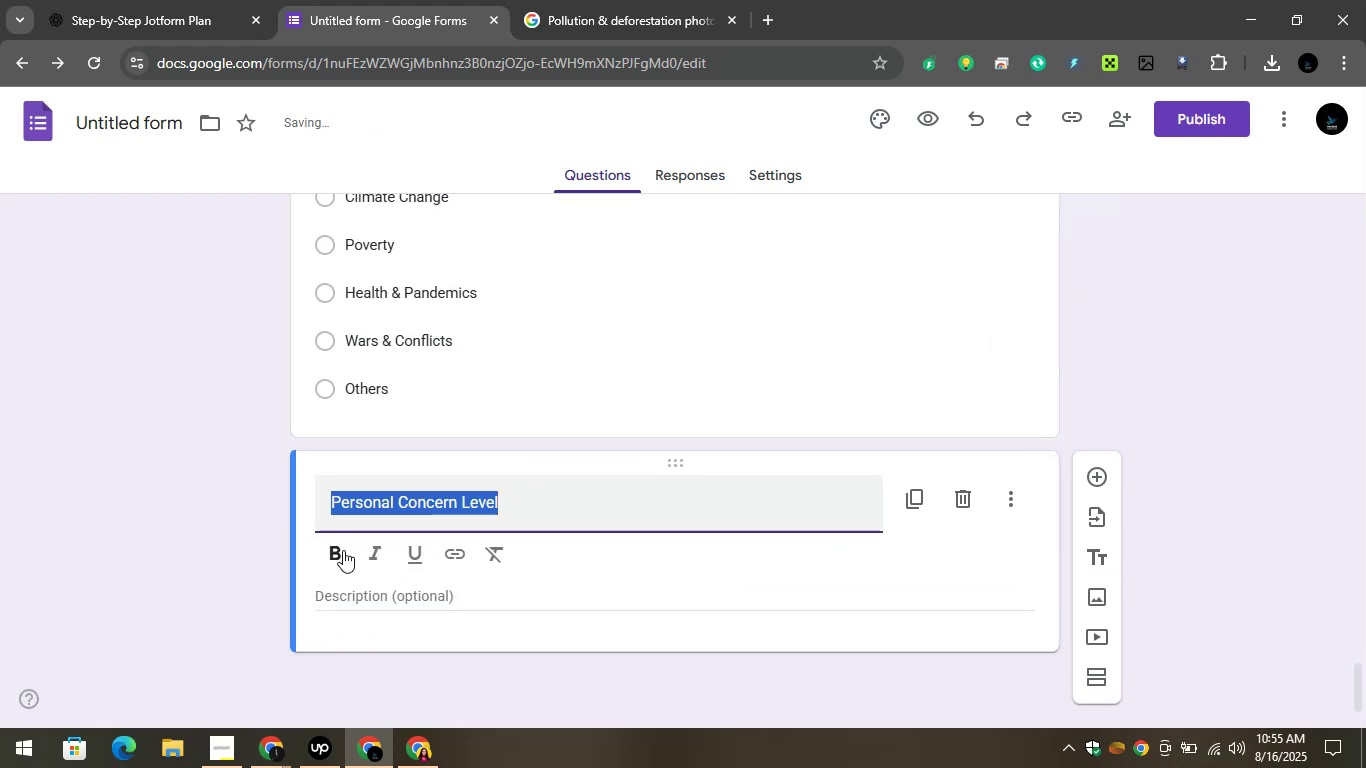 
left_click([329, 566])
 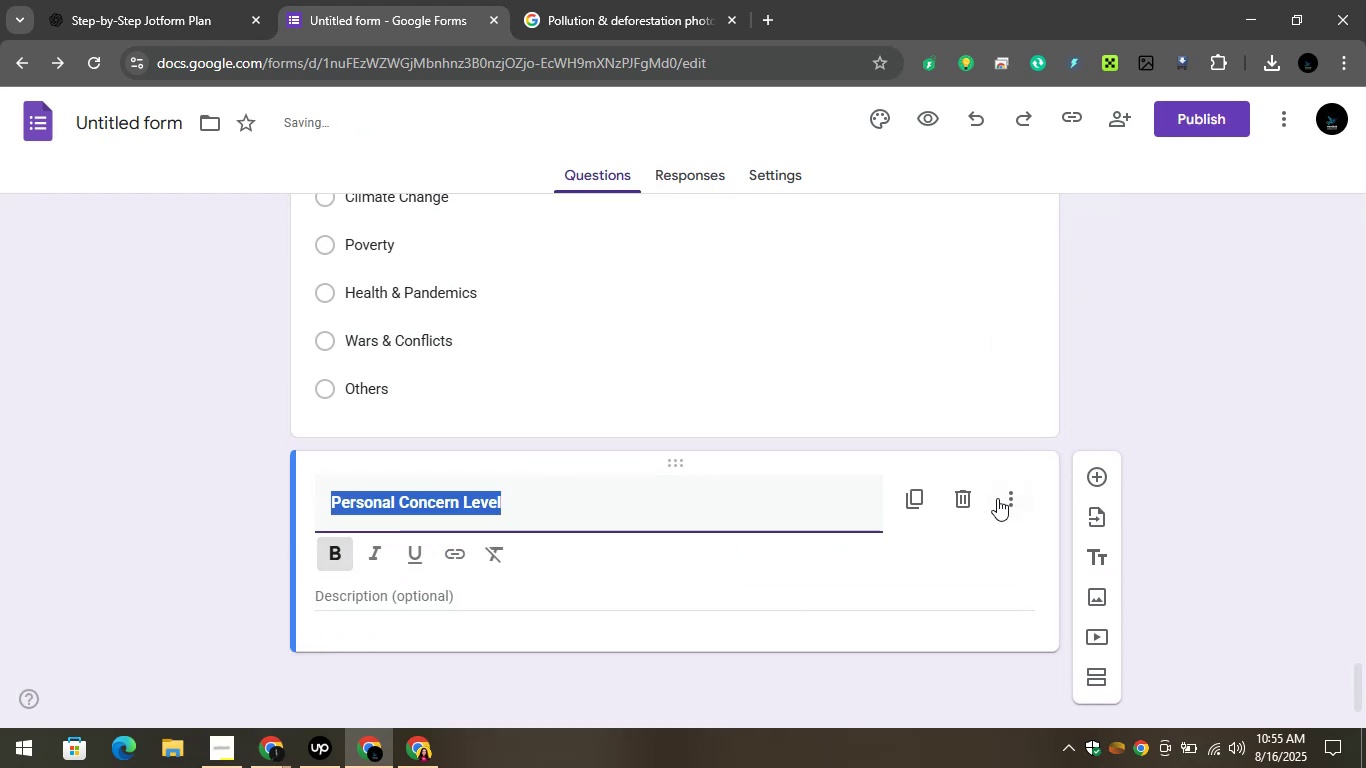 
left_click([1005, 491])
 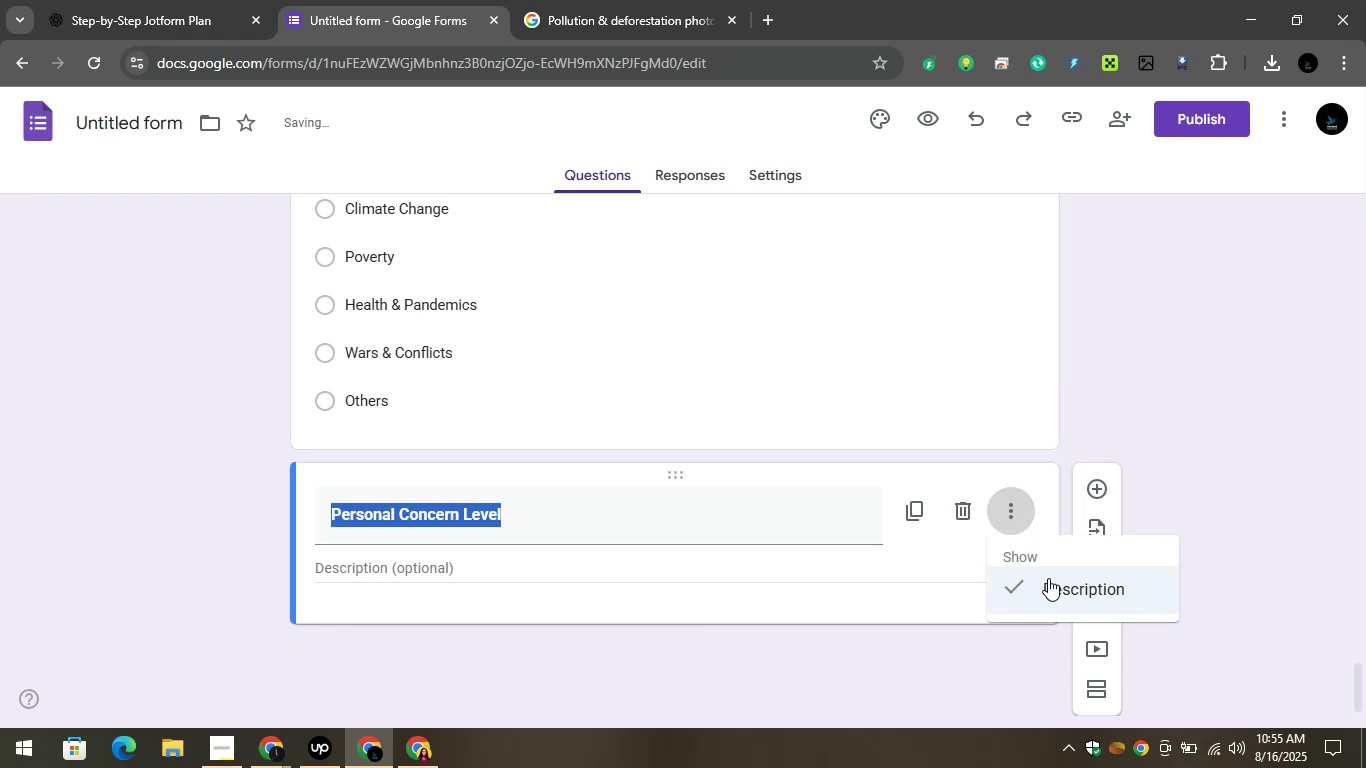 
left_click([1051, 586])
 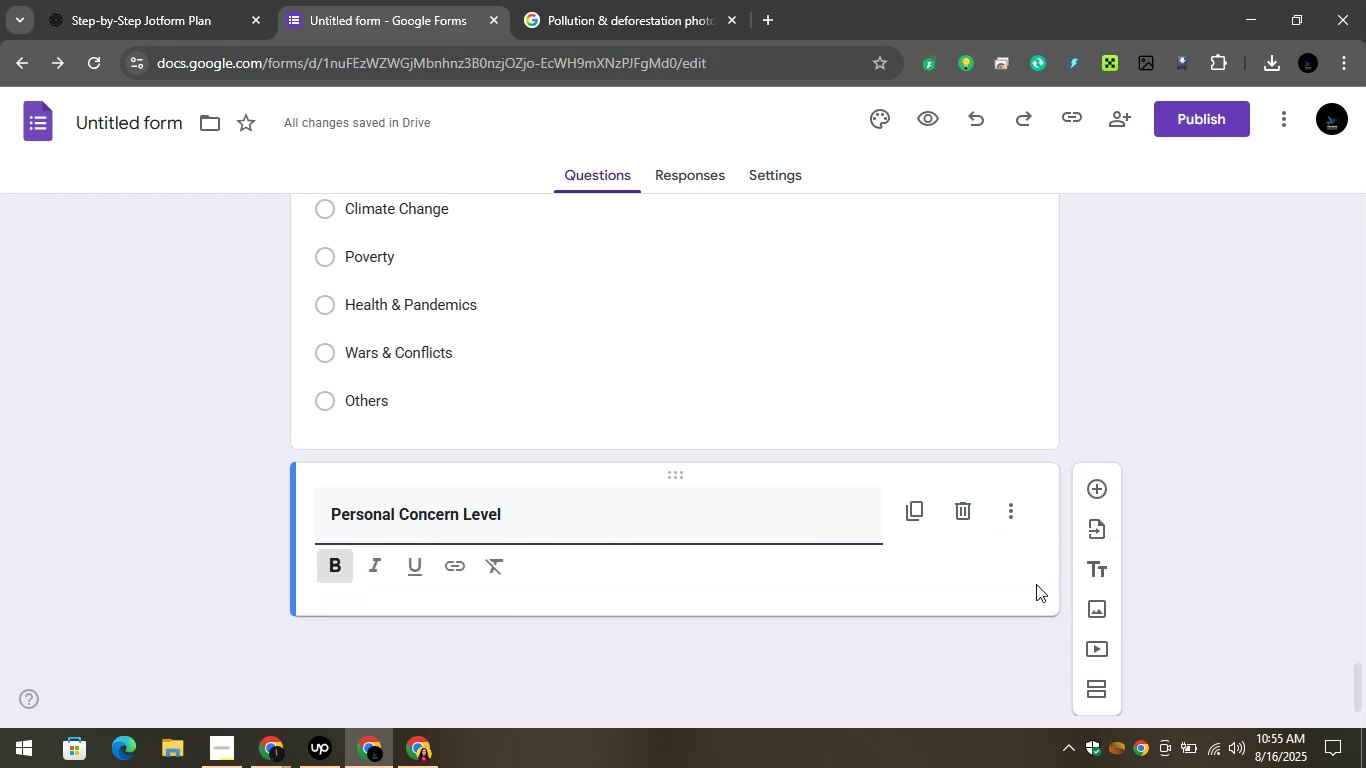 
wait(13.31)
 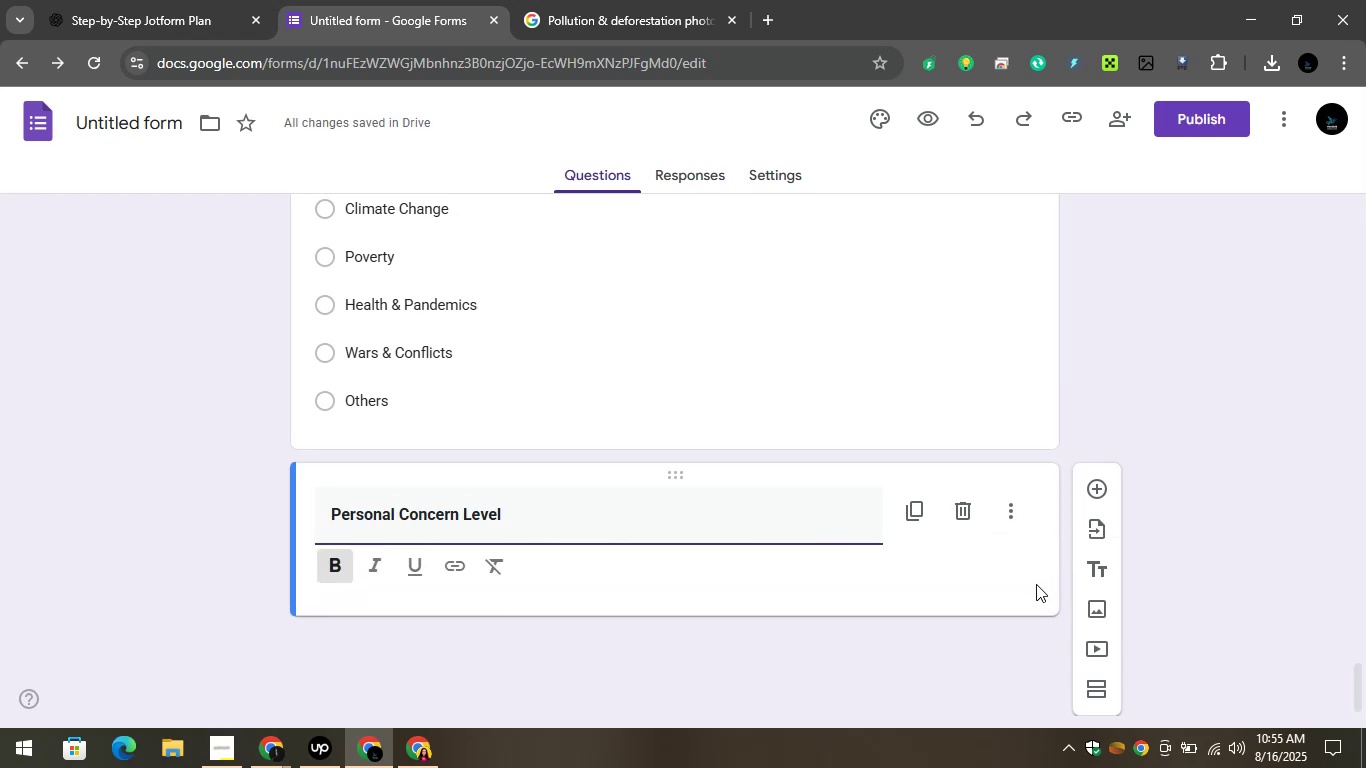 
left_click([990, 616])
 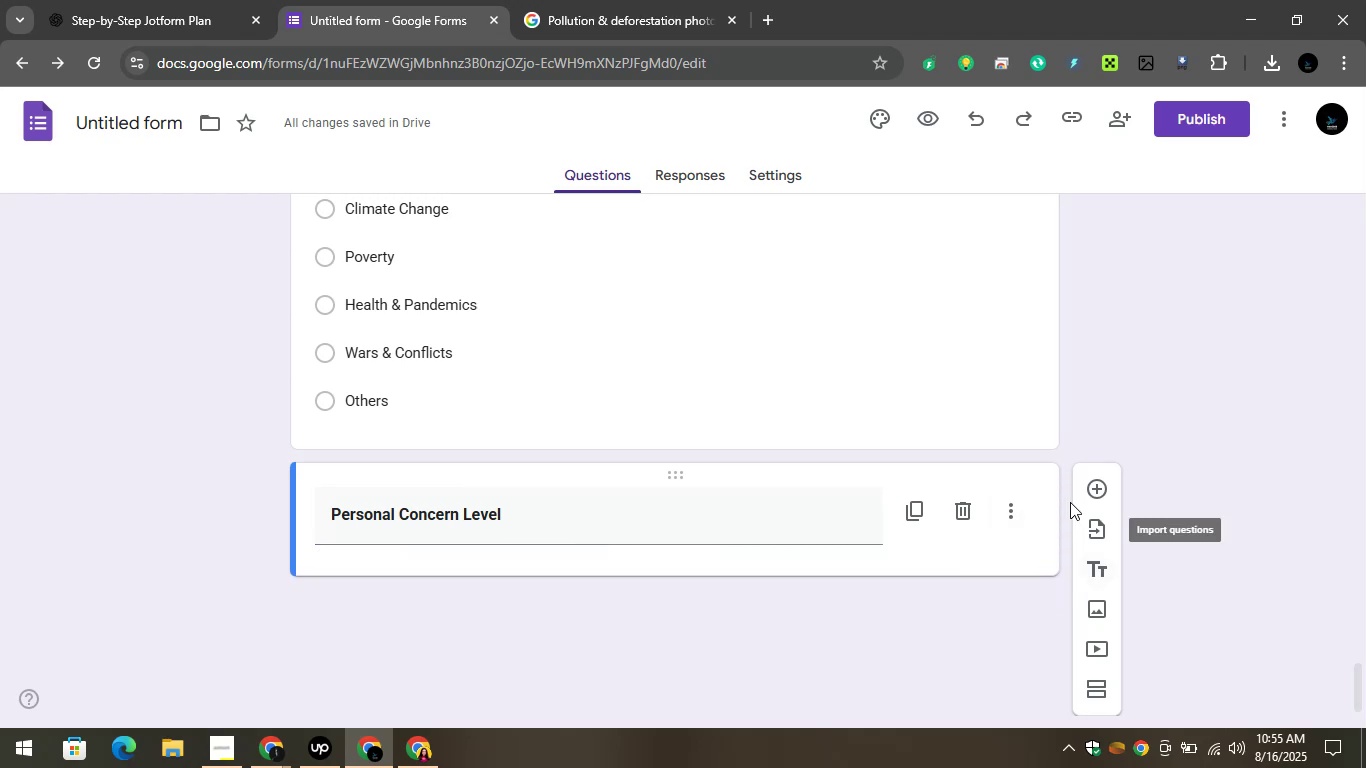 
left_click([1089, 489])
 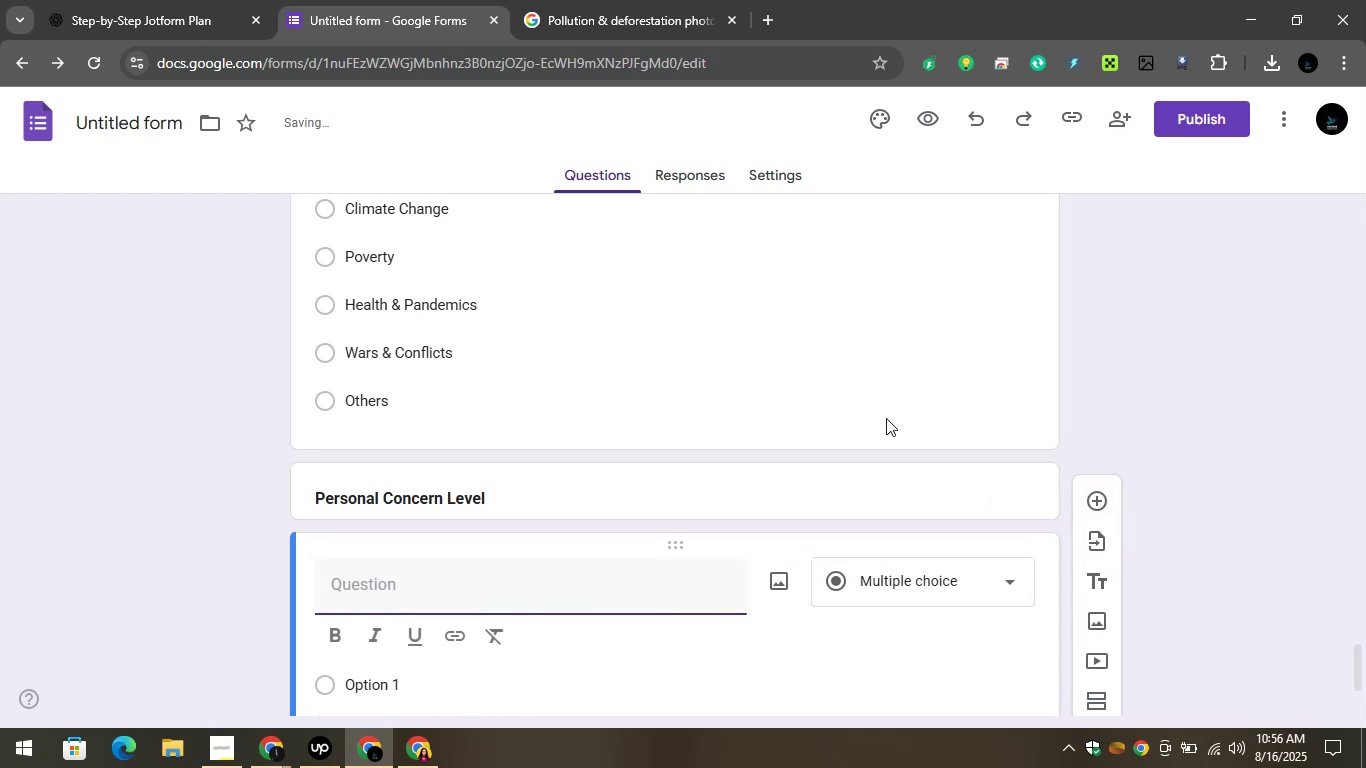 
scroll: coordinate [875, 431], scroll_direction: down, amount: 2.0
 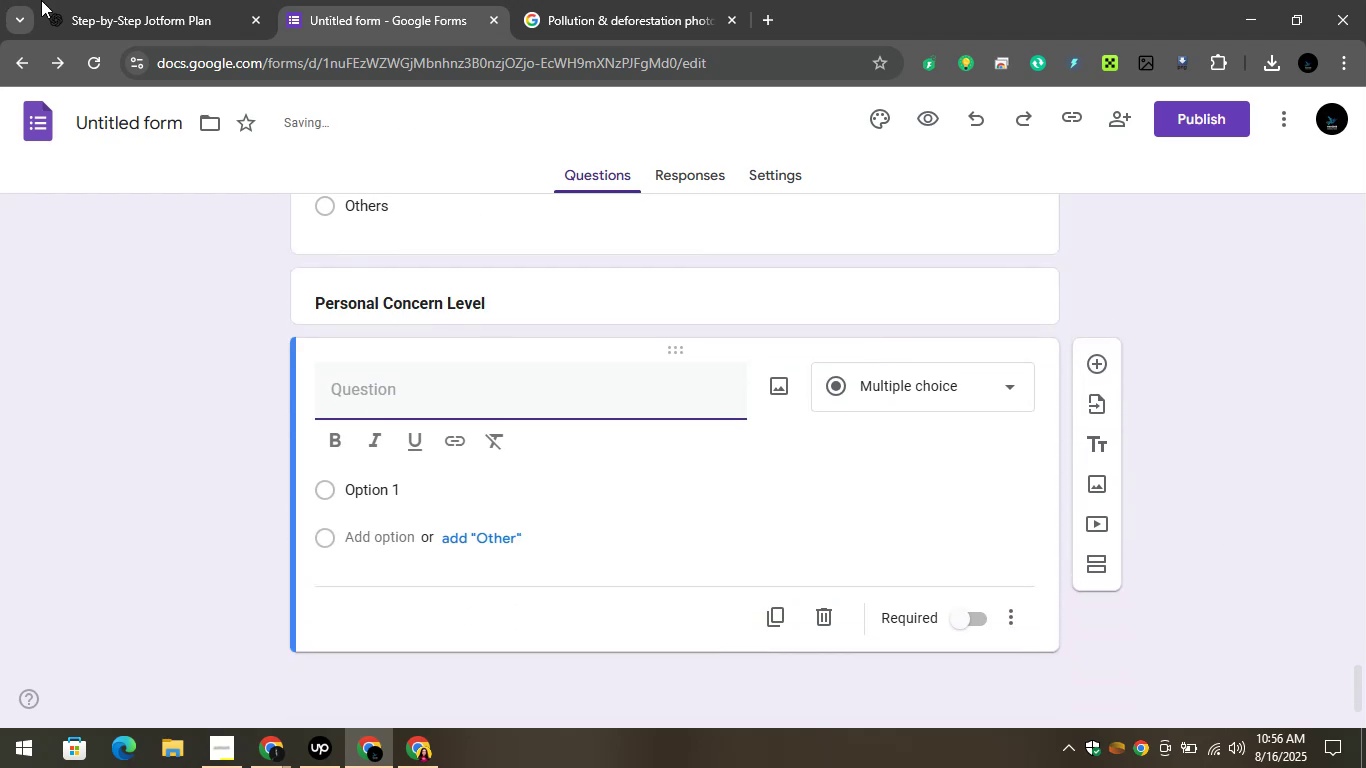 
left_click([116, 0])
 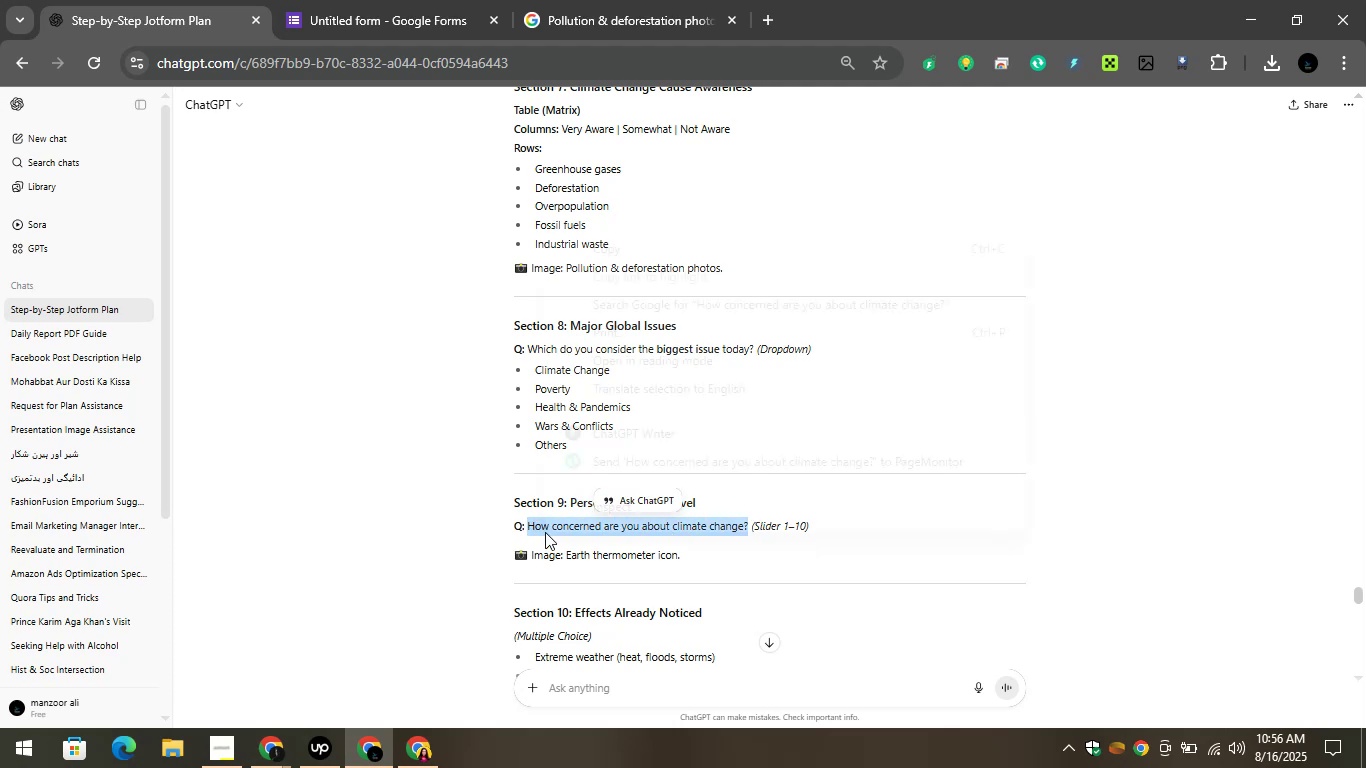 
wait(6.64)
 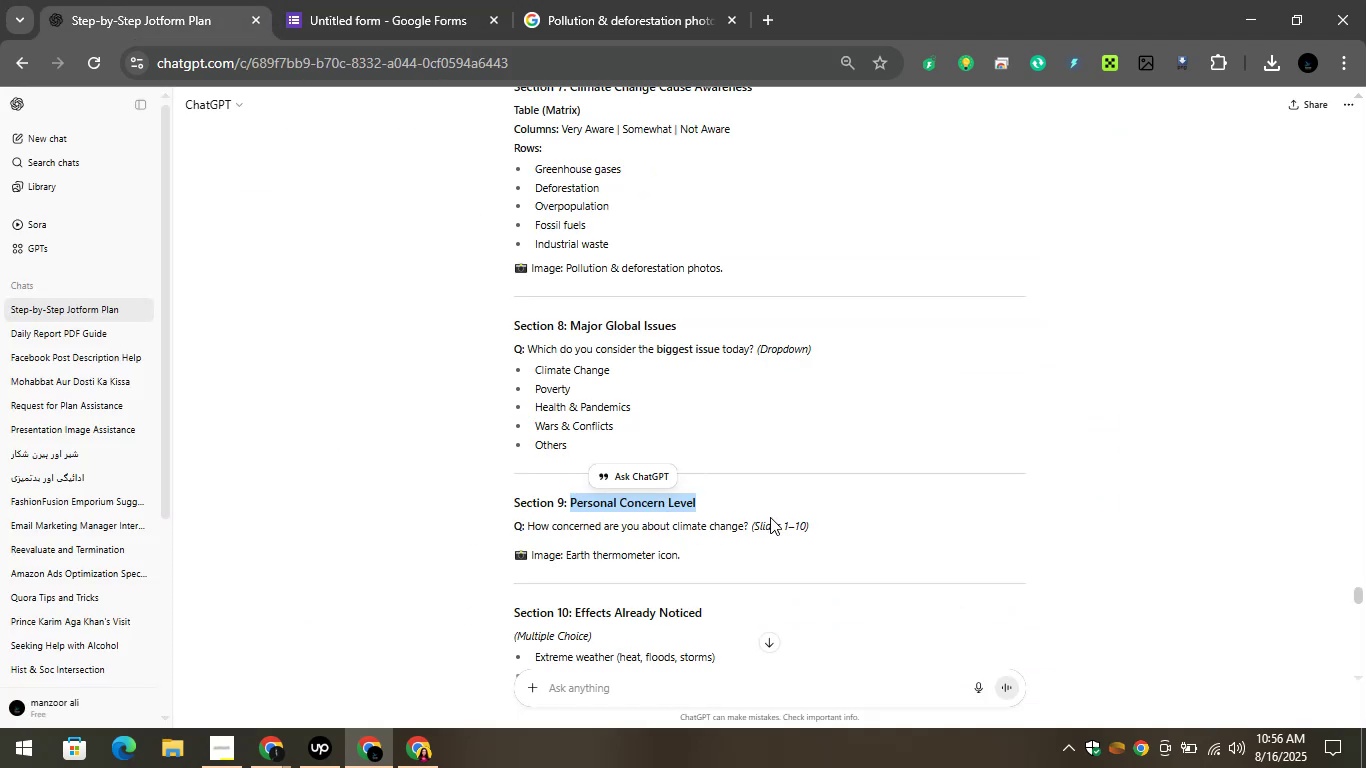 
left_click([617, 247])
 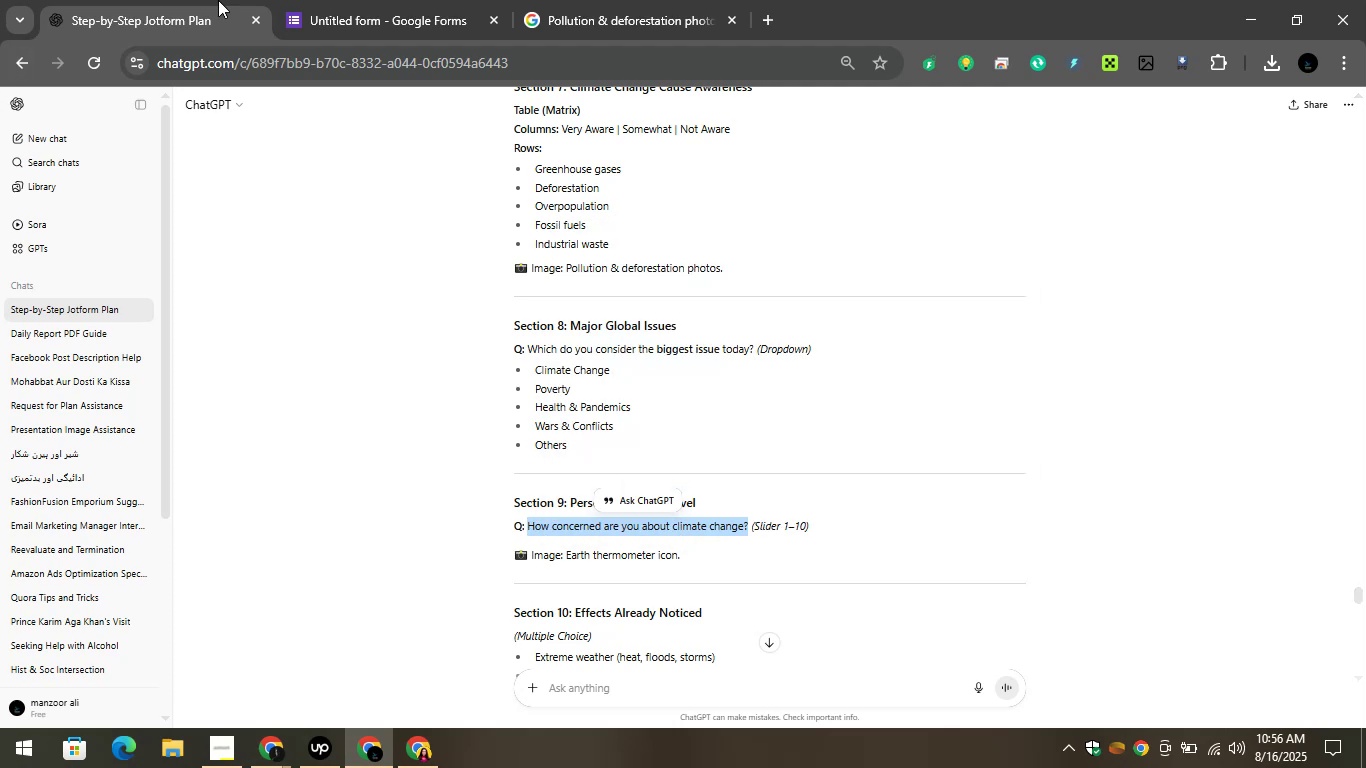 
left_click([222, 0])
 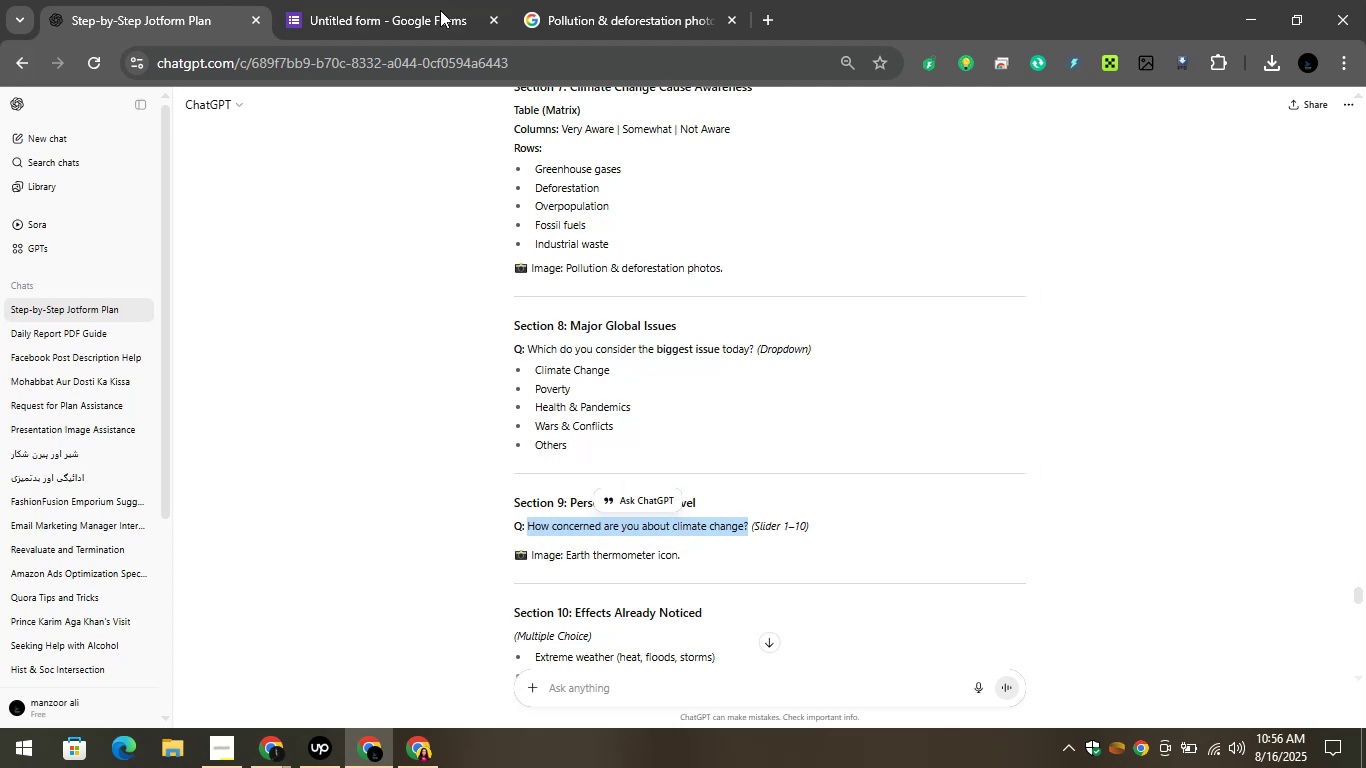 
left_click([459, 0])
 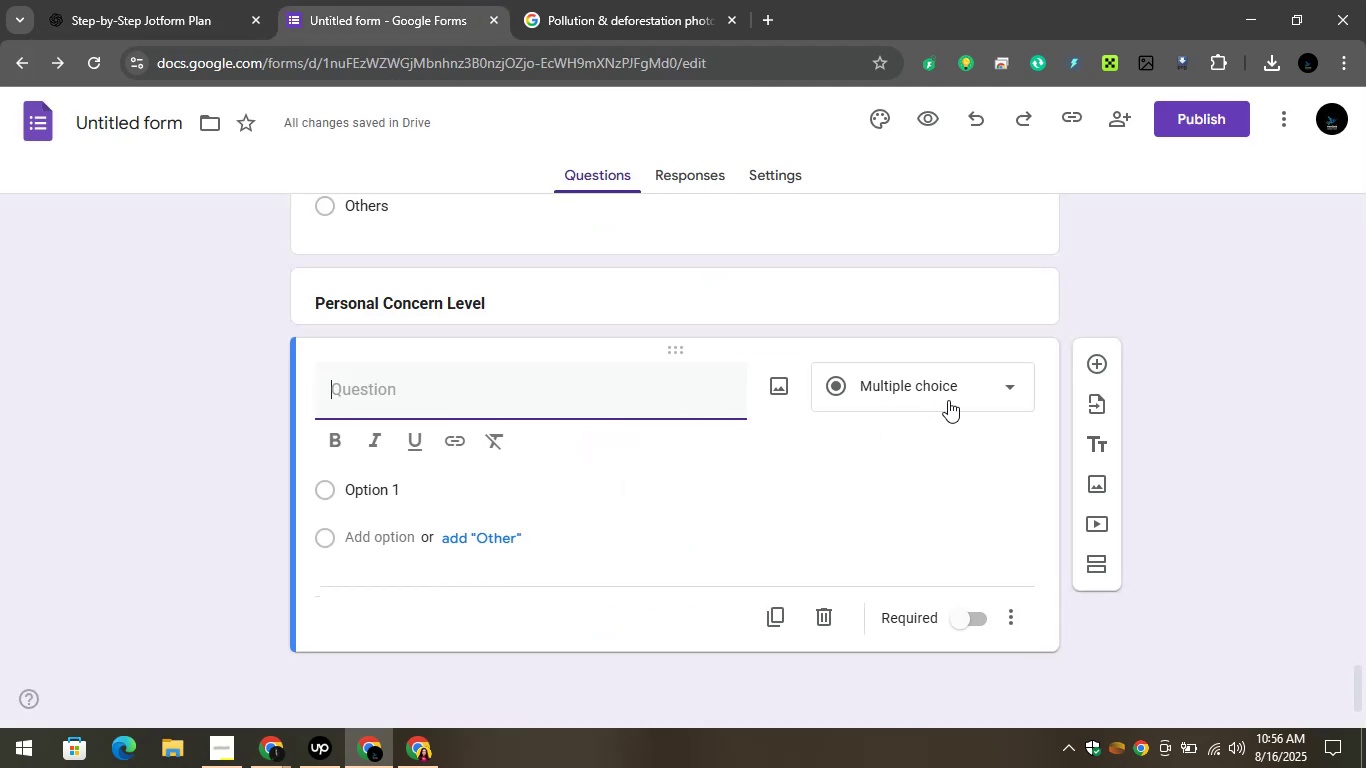 
left_click([931, 377])
 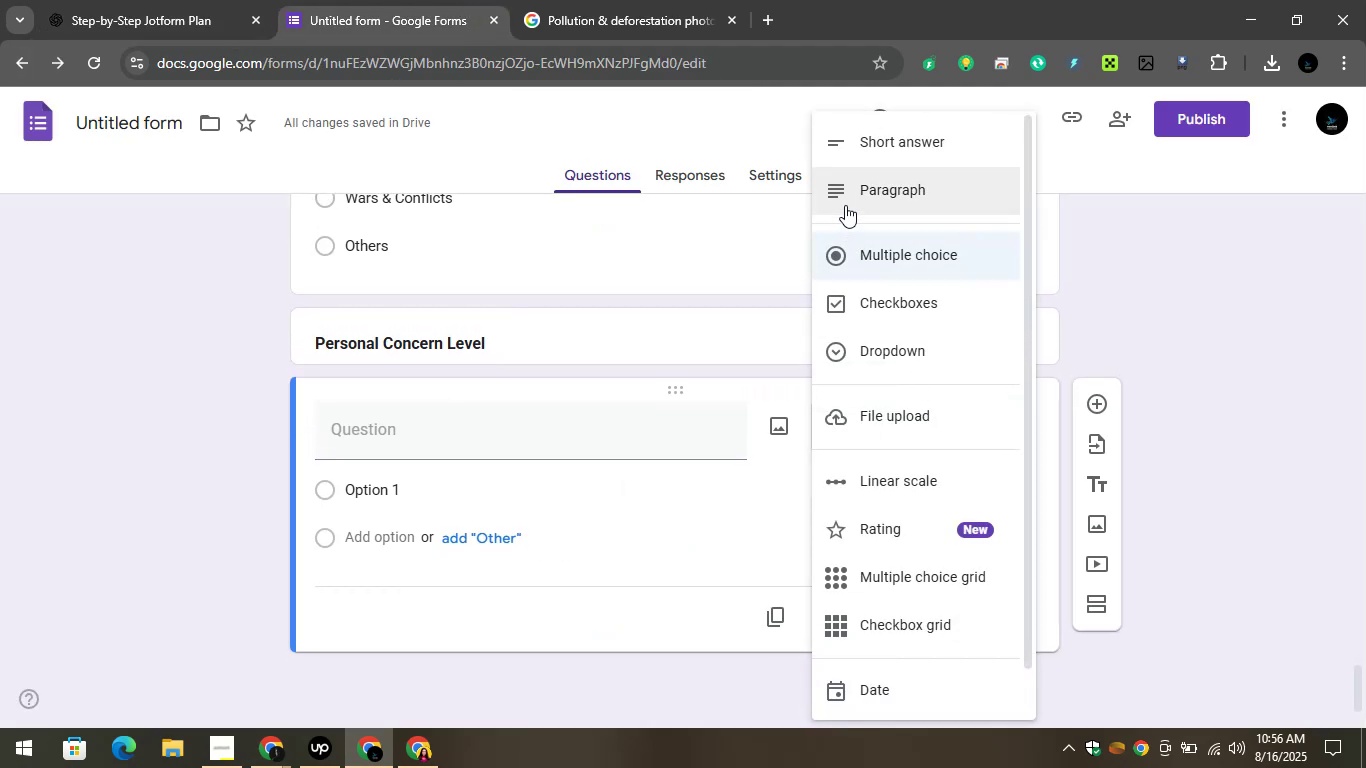 
left_click([849, 194])
 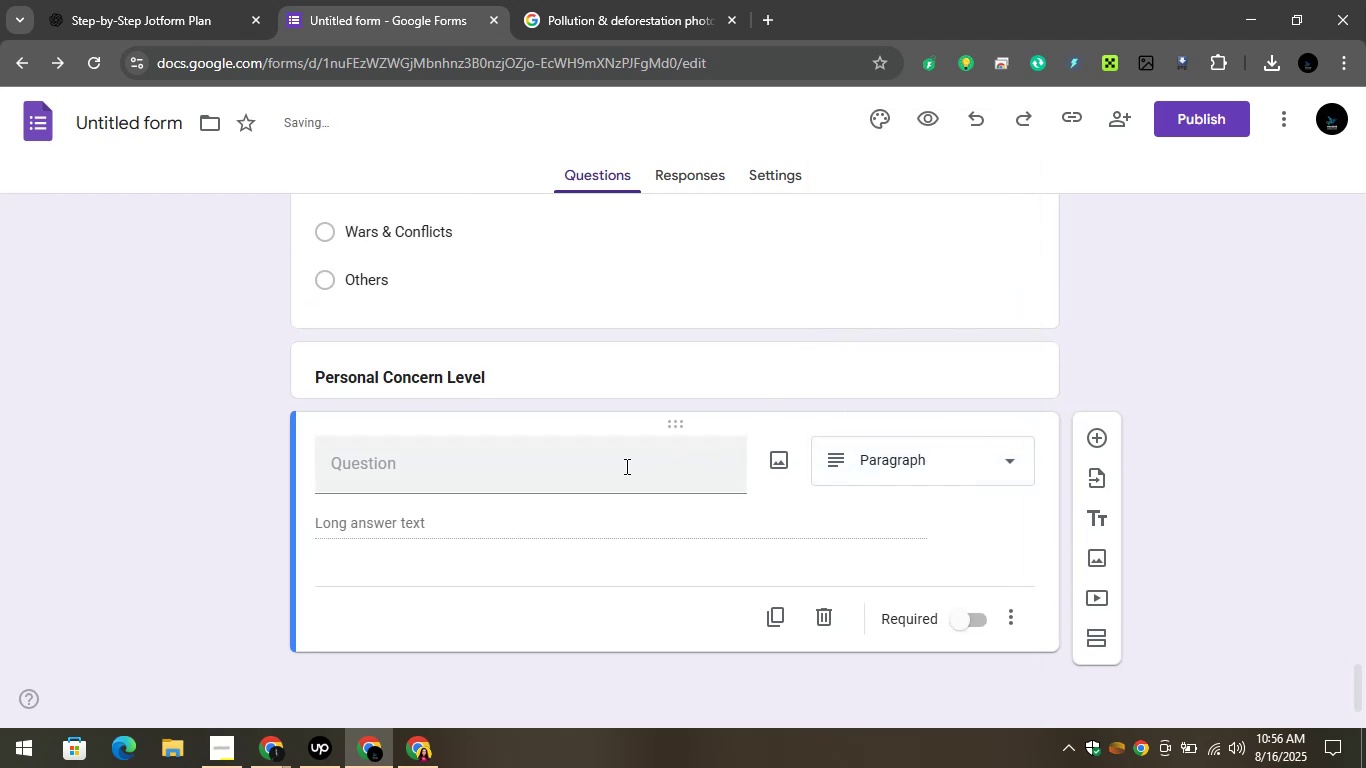 
left_click([552, 469])
 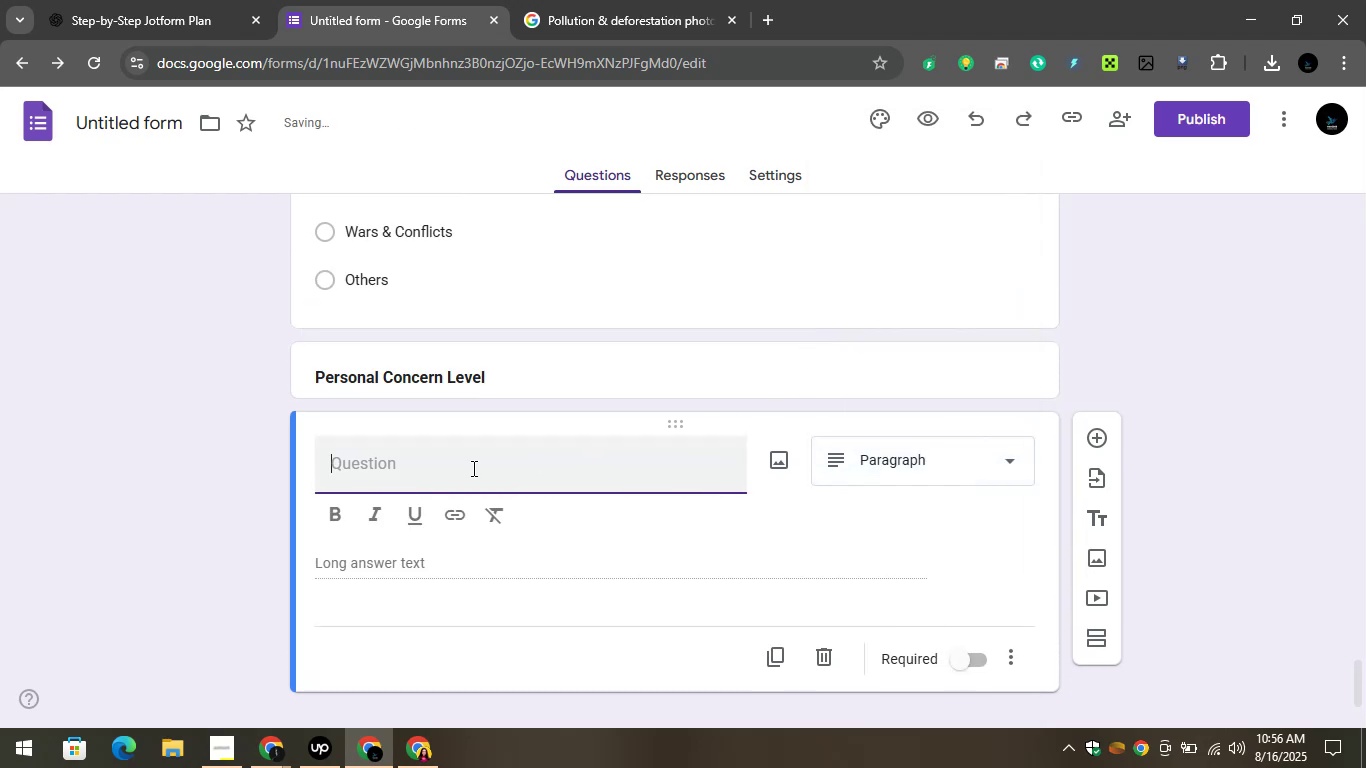 
right_click([470, 468])
 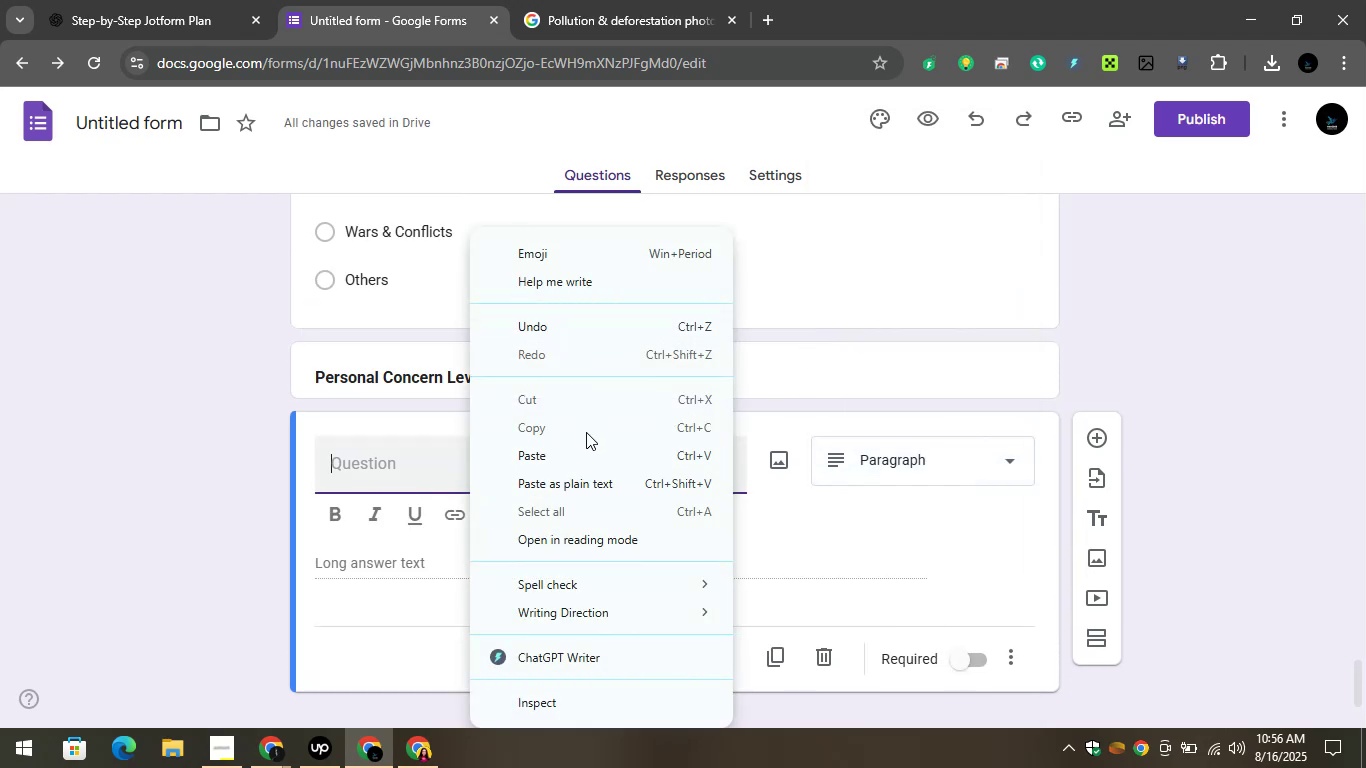 
left_click([581, 463])
 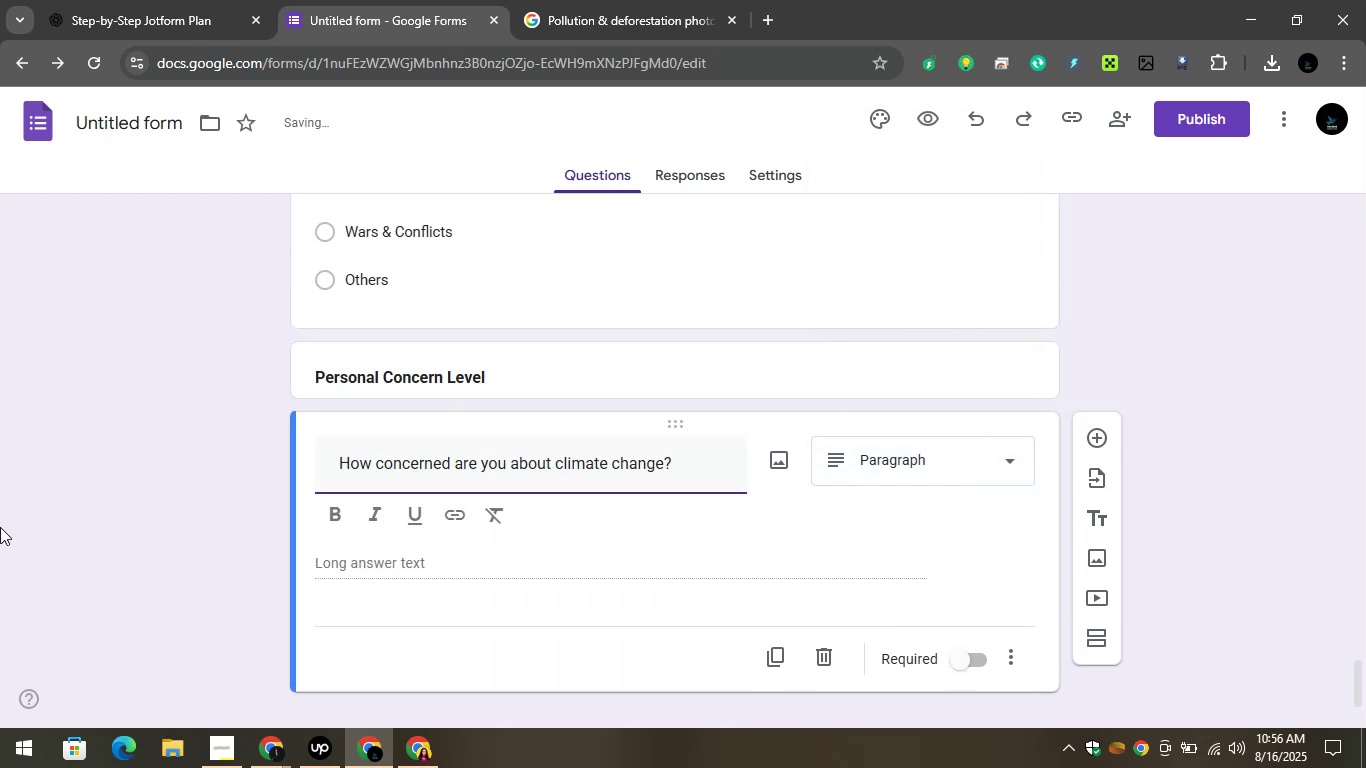 
left_click([0, 524])
 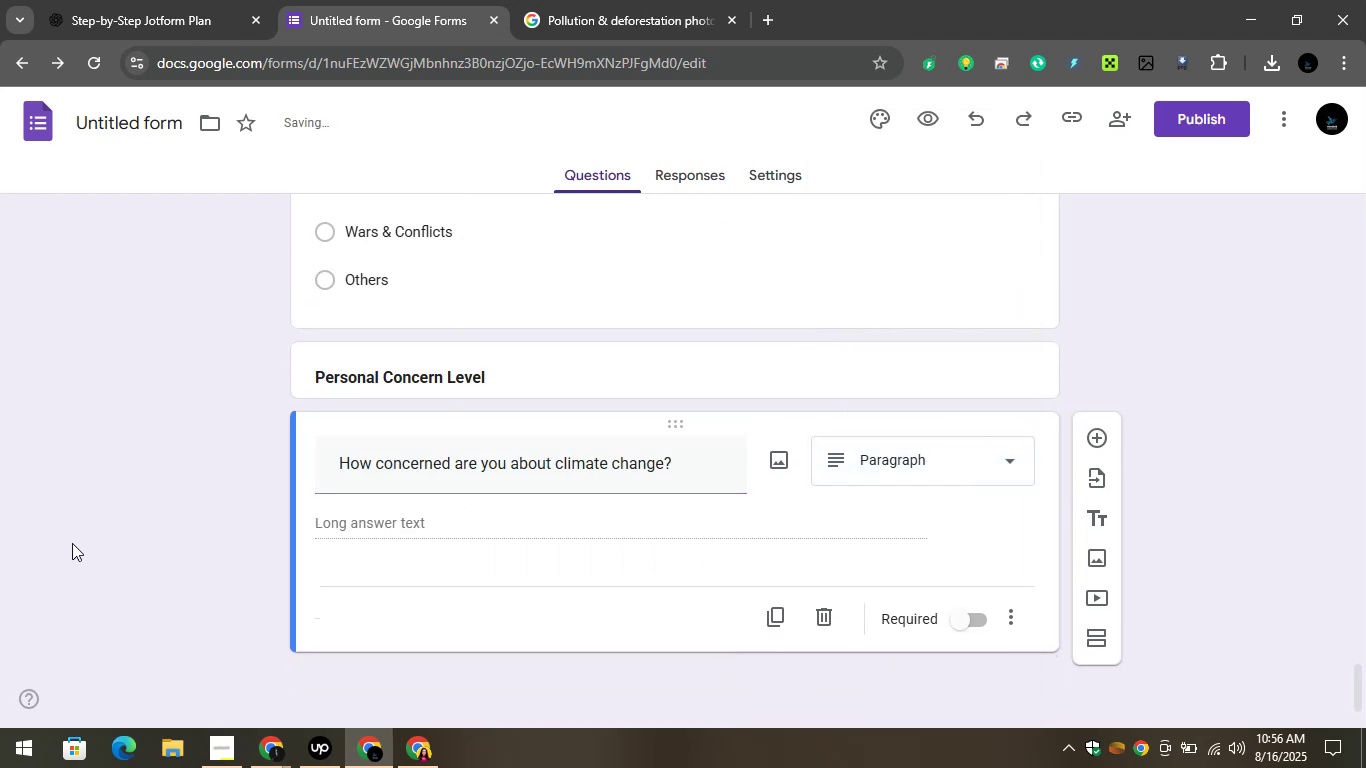 
left_click([73, 543])
 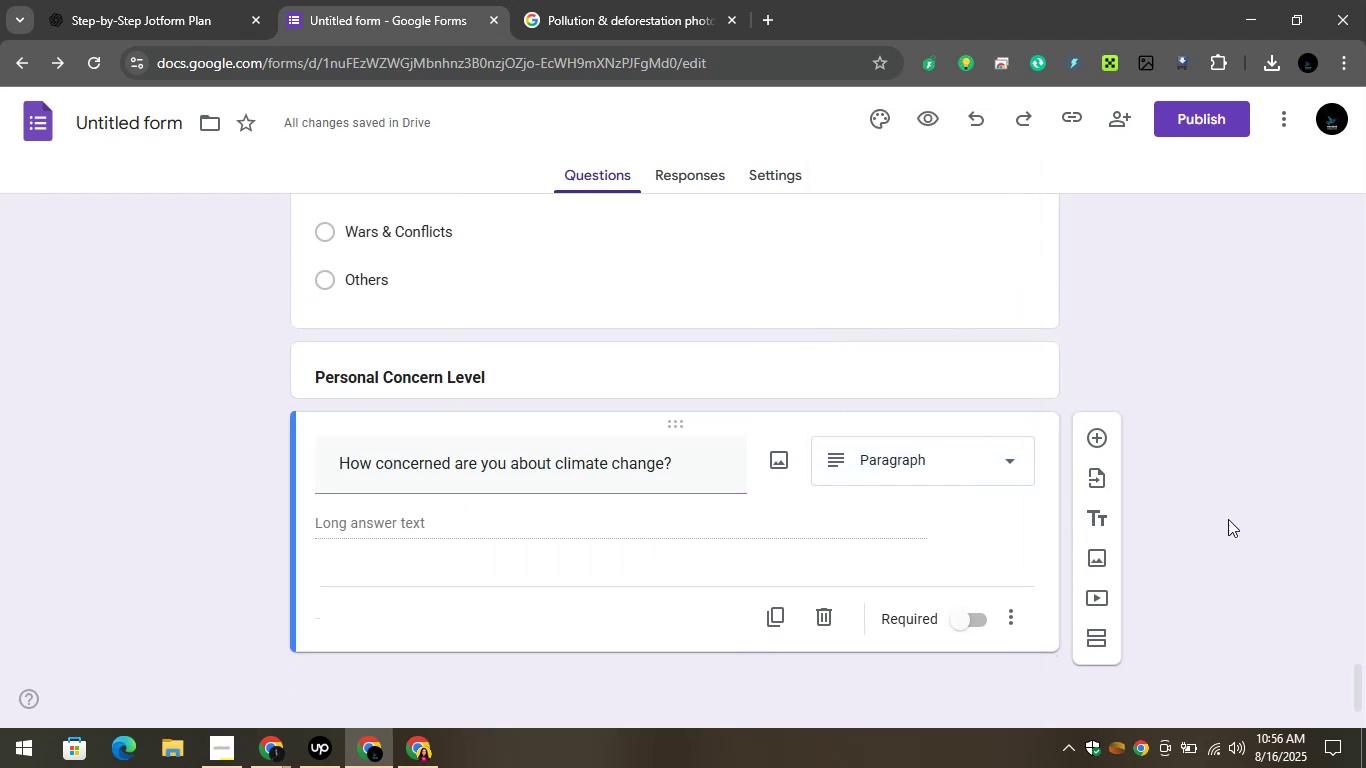 
left_click([1199, 513])
 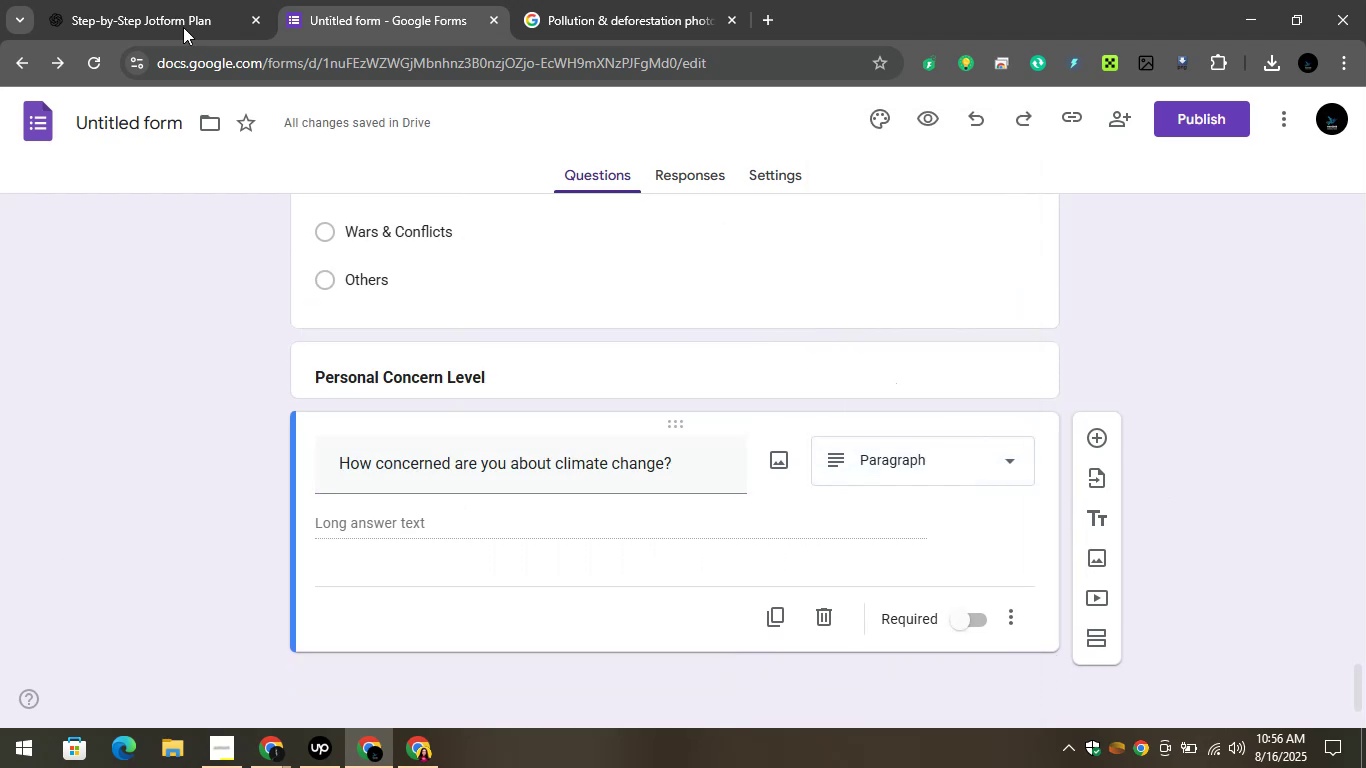 
left_click([105, 0])
 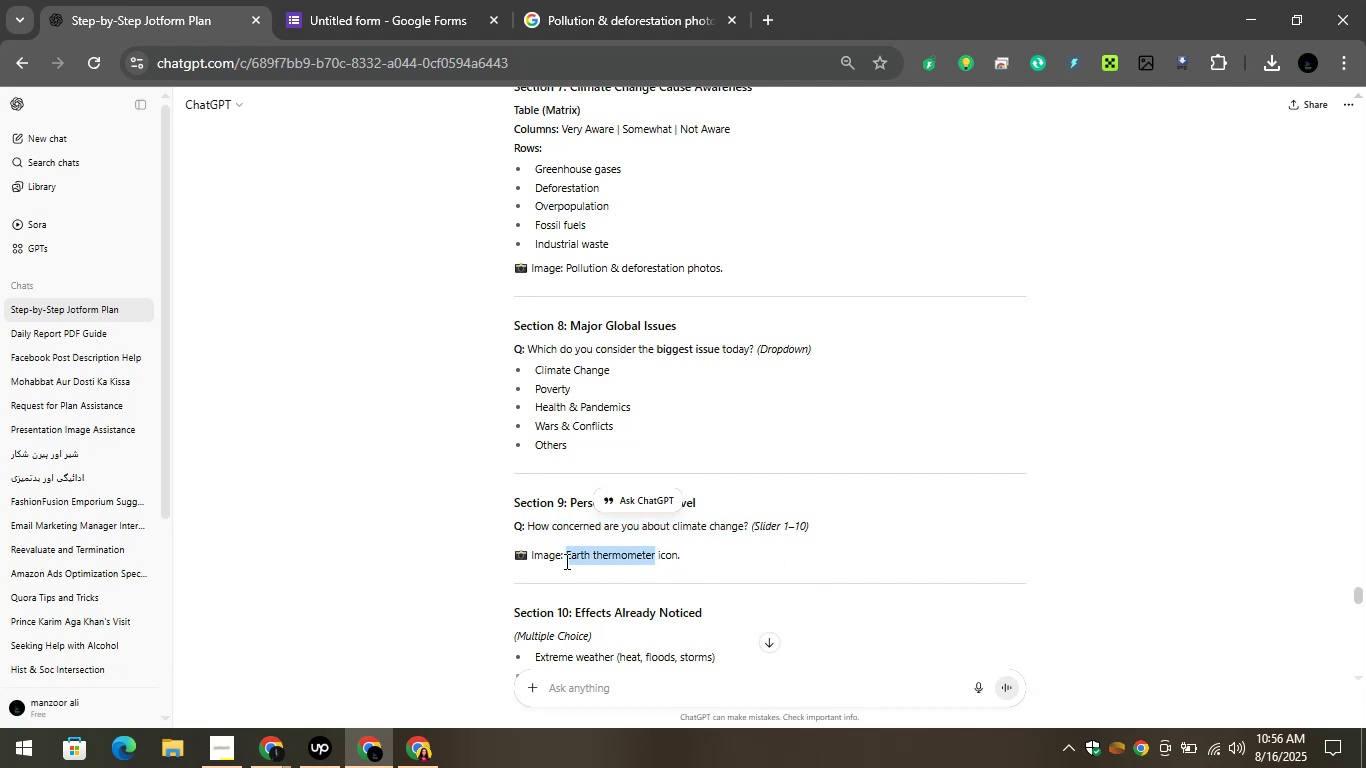 
wait(7.37)
 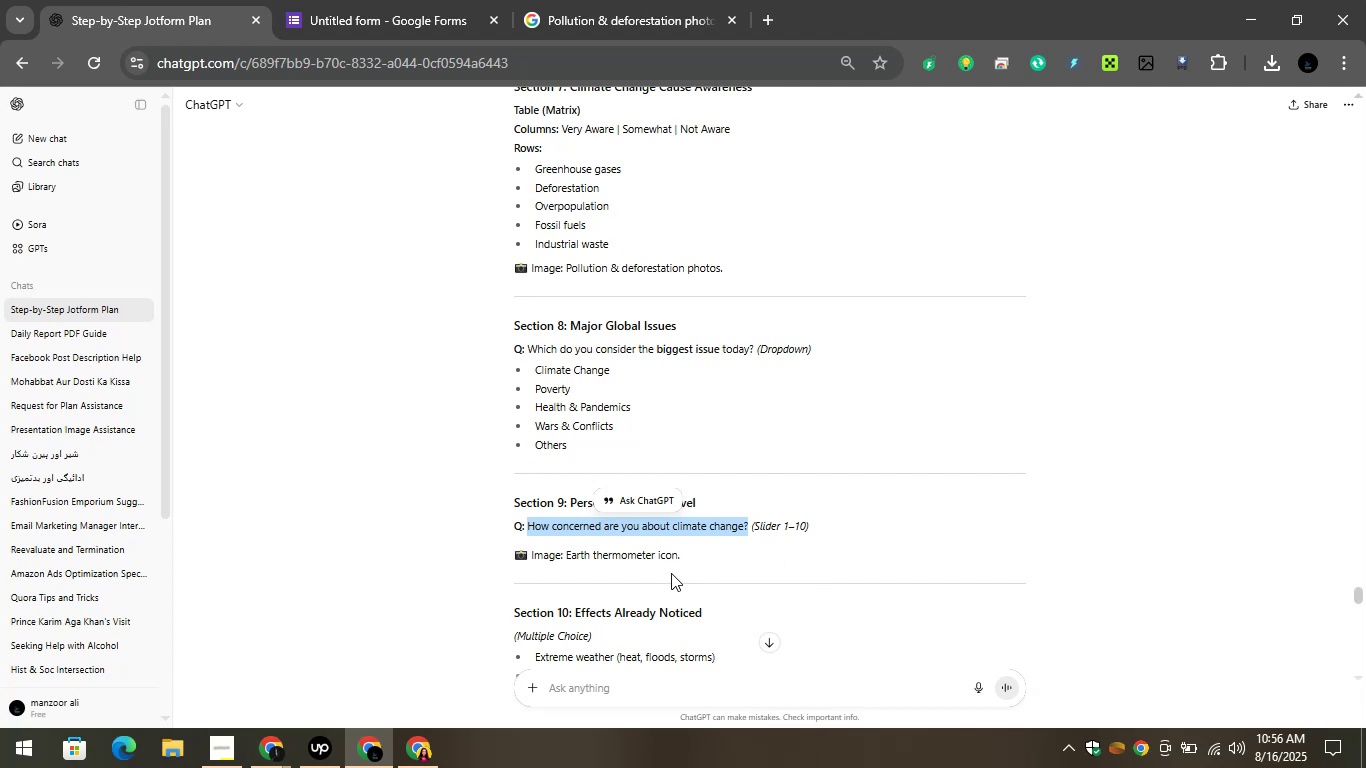 
left_click([600, 277])
 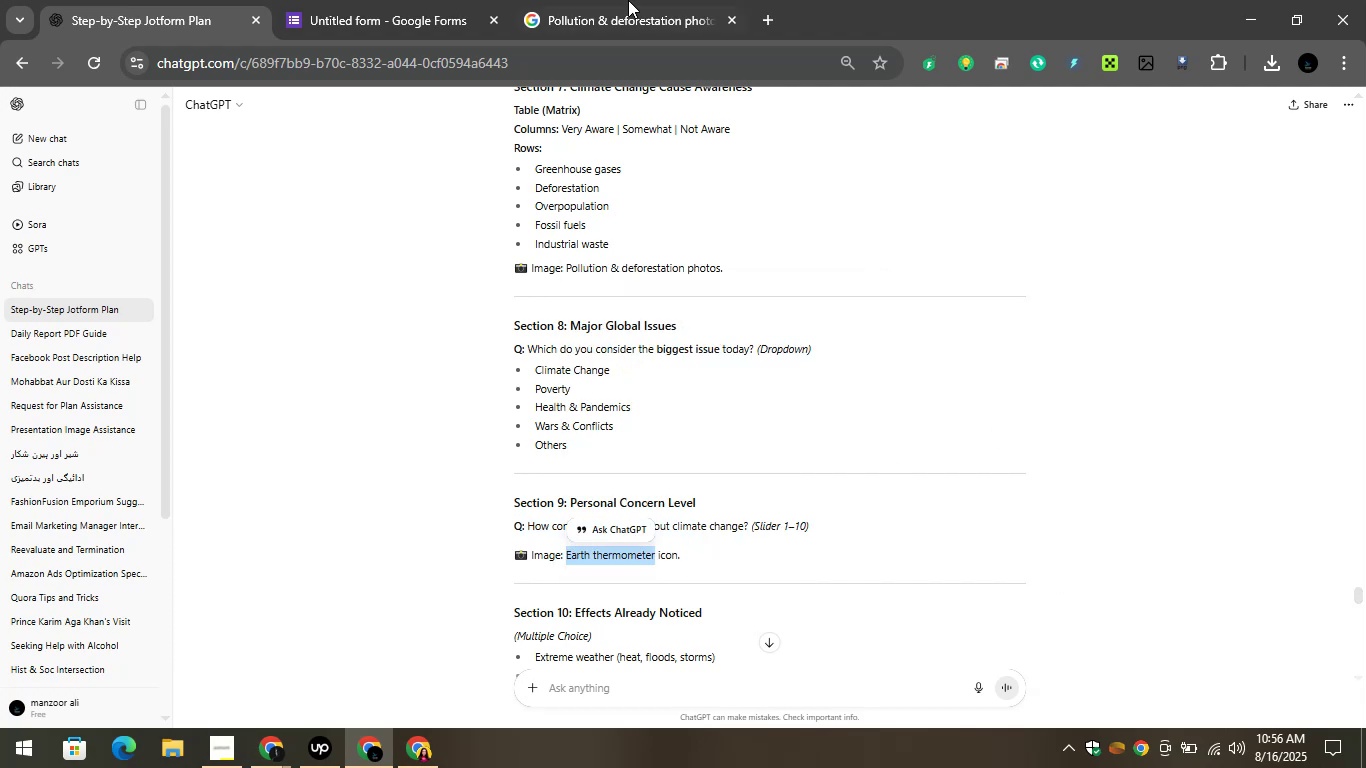 
left_click([597, 0])
 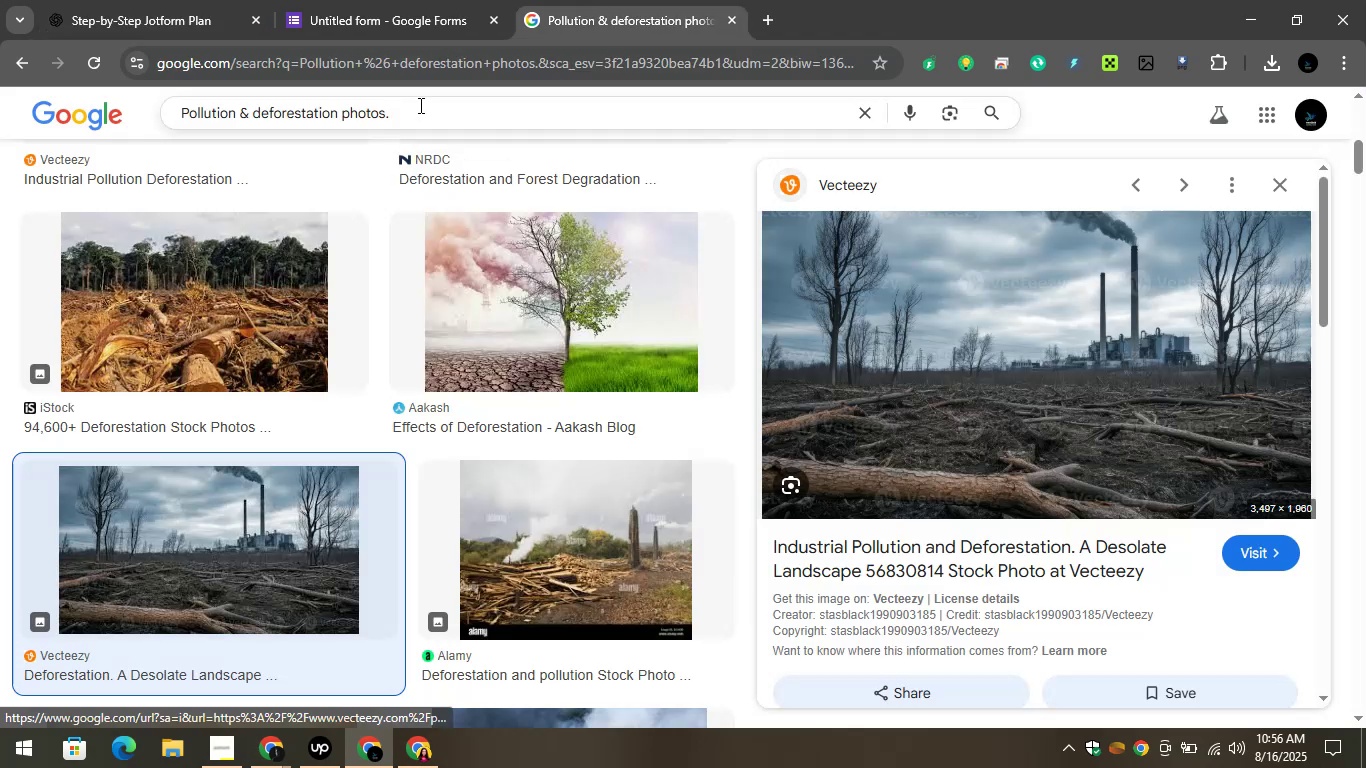 
left_click([419, 103])
 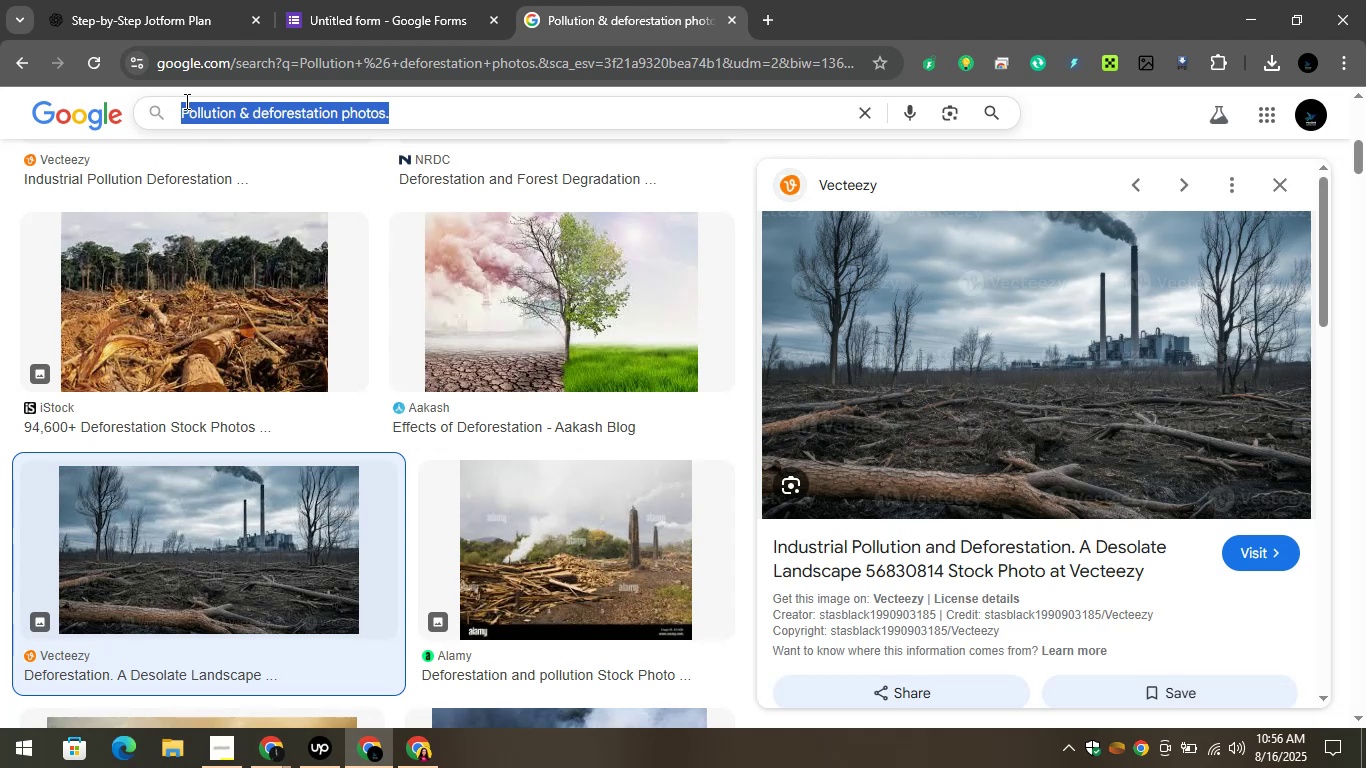 
right_click([188, 105])
 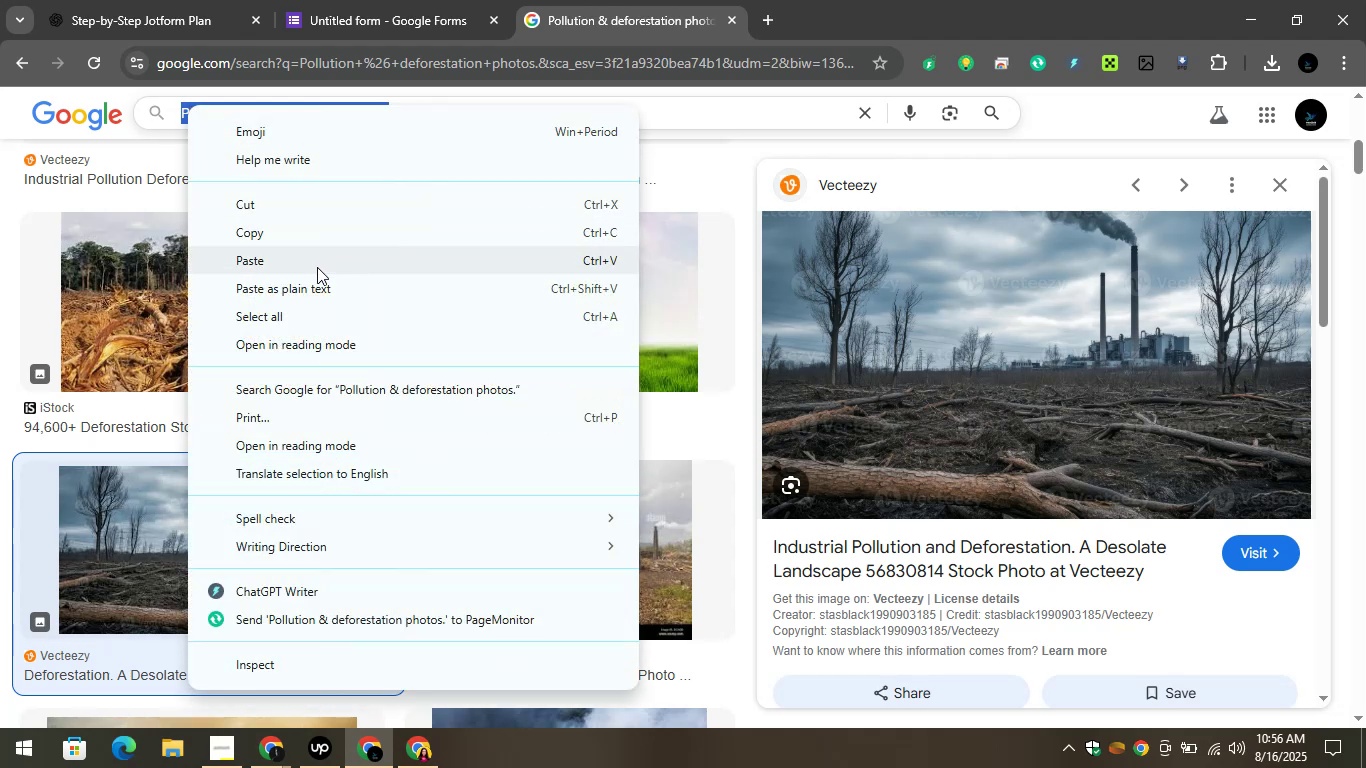 
left_click([317, 267])
 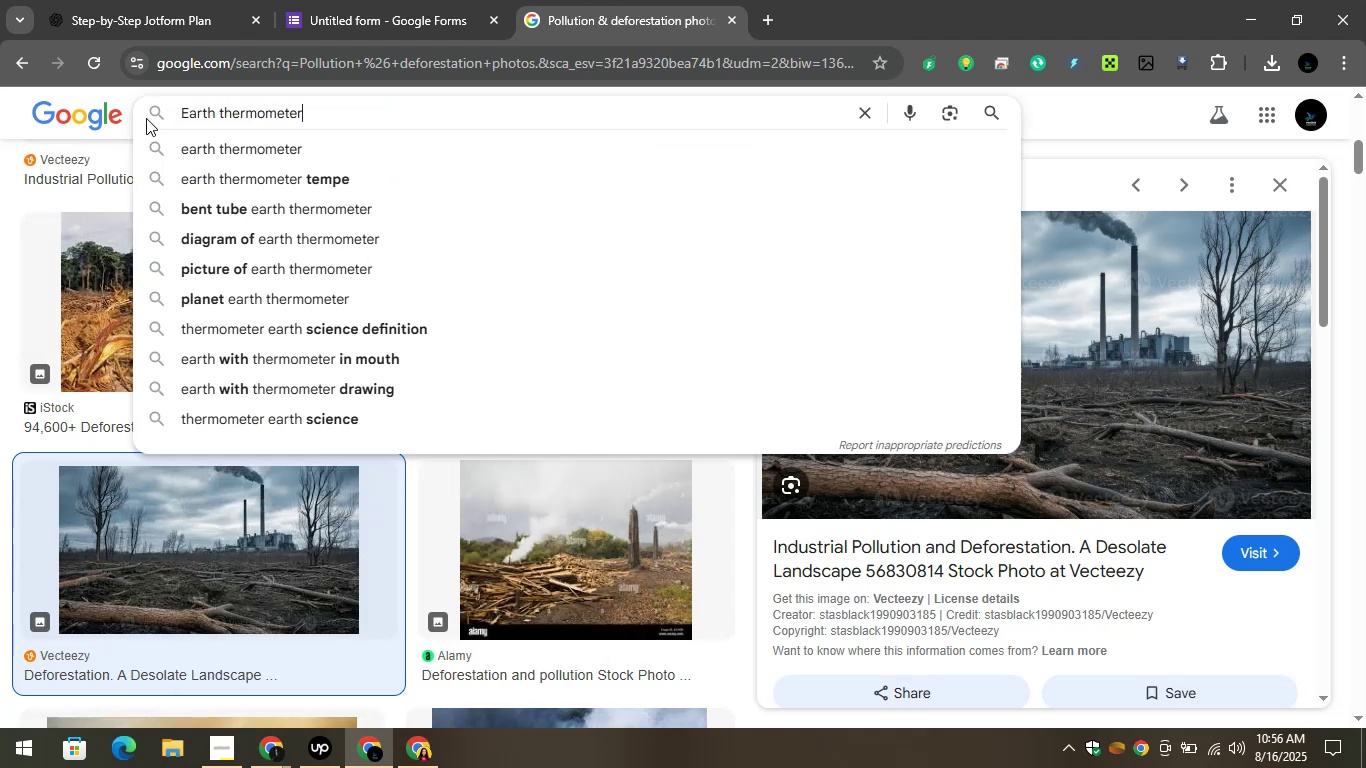 
left_click([161, 112])
 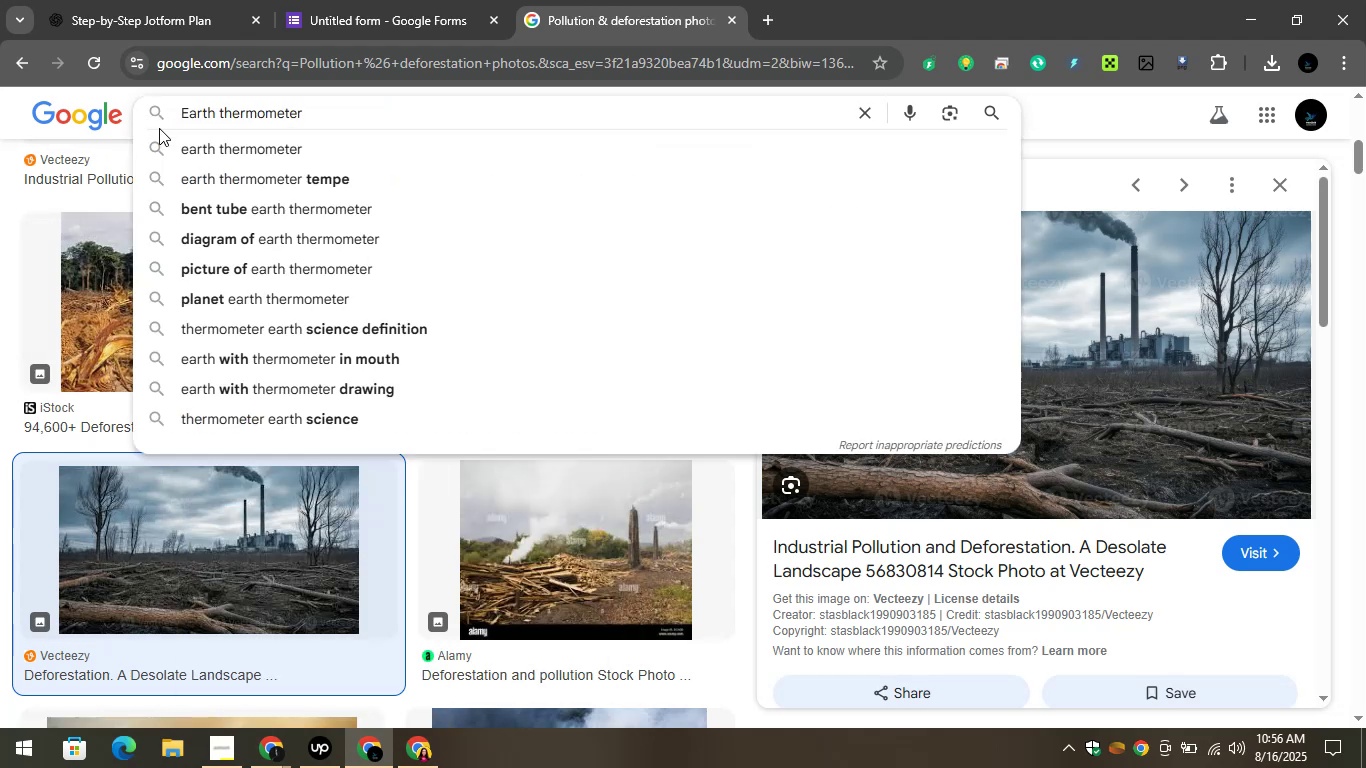 
key(Enter)
 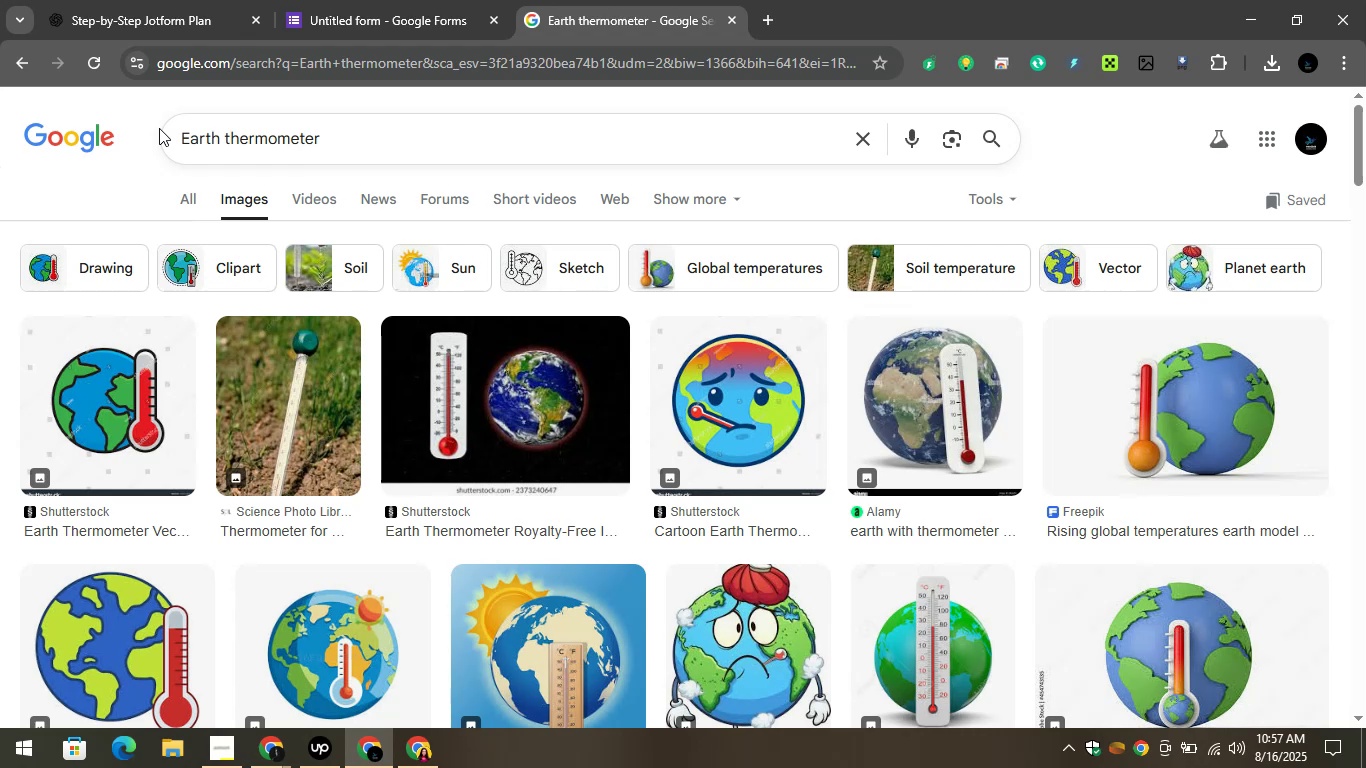 
wait(39.34)
 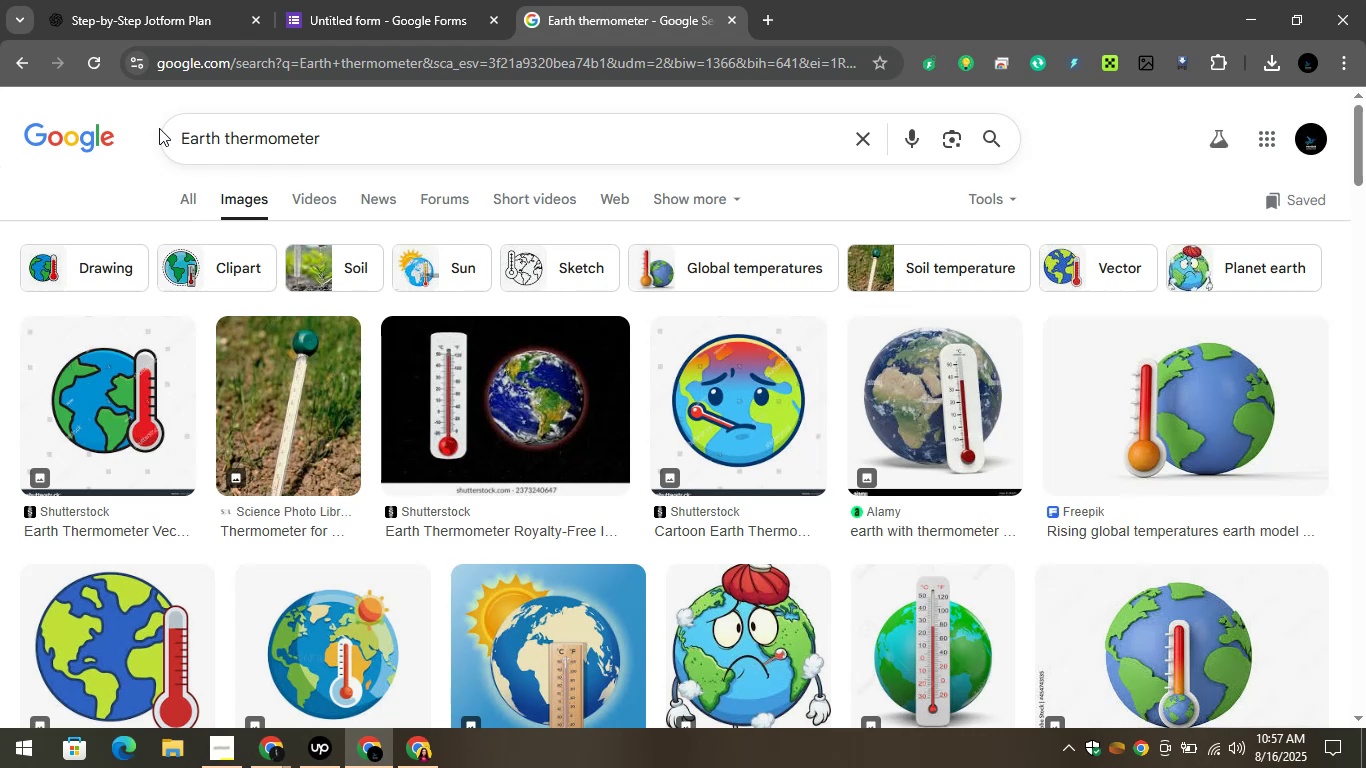 
scroll: coordinate [957, 359], scroll_direction: down, amount: 2.0
 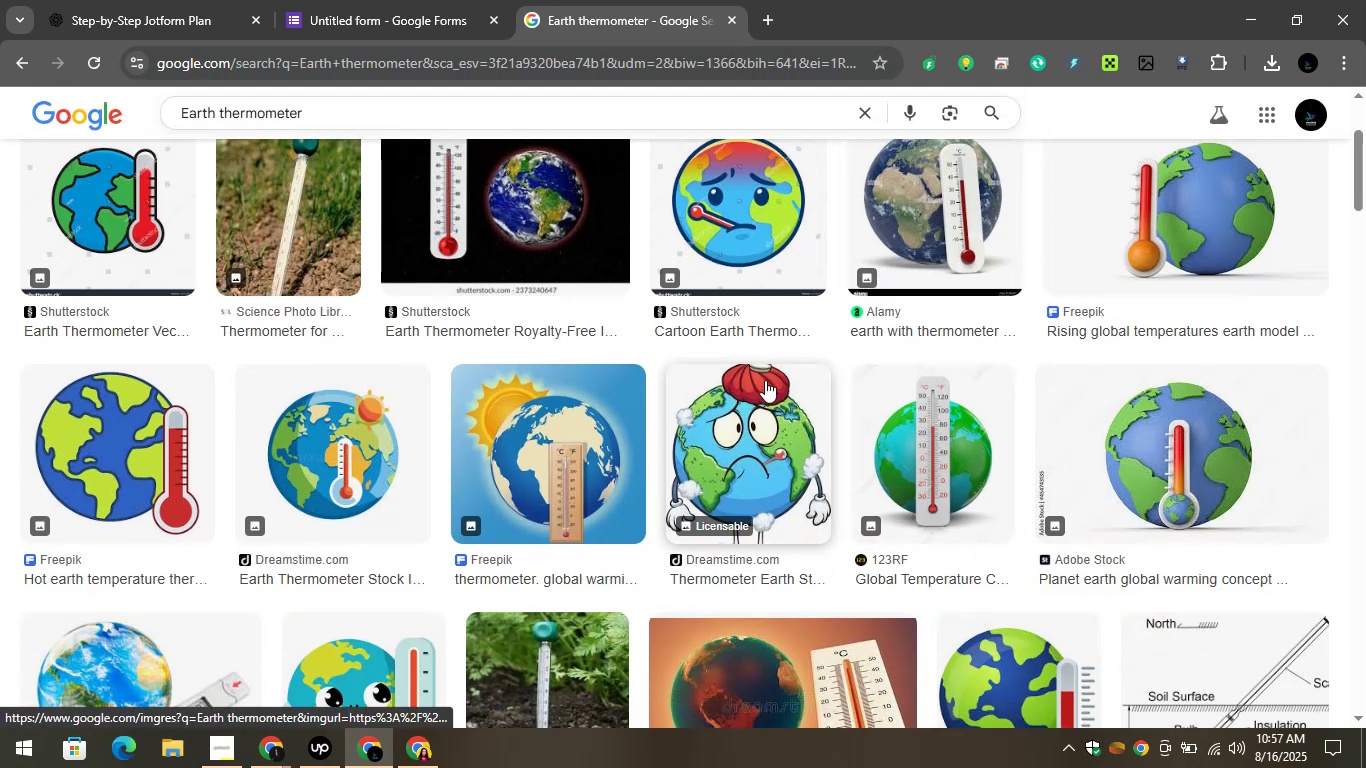 
scroll: coordinate [765, 380], scroll_direction: up, amount: 1.0
 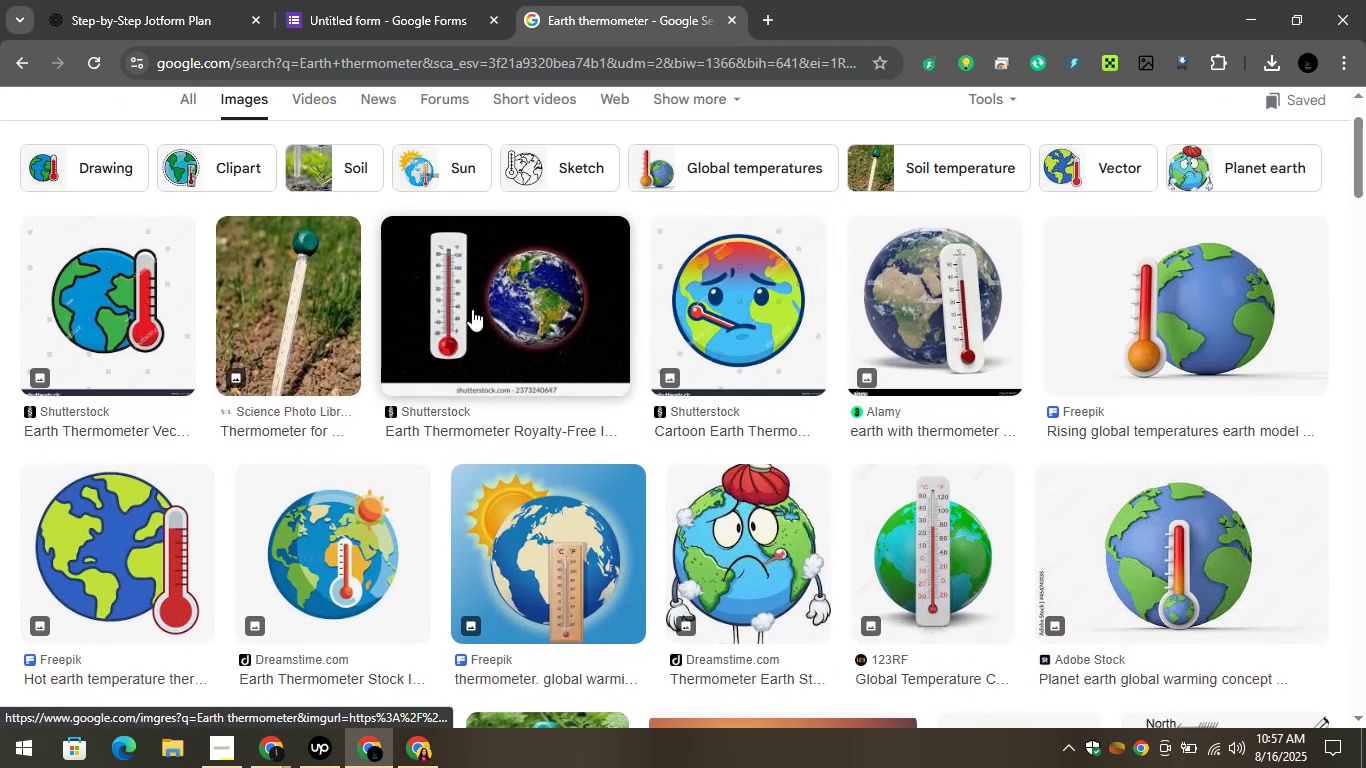 
scroll: coordinate [409, 322], scroll_direction: down, amount: 2.0
 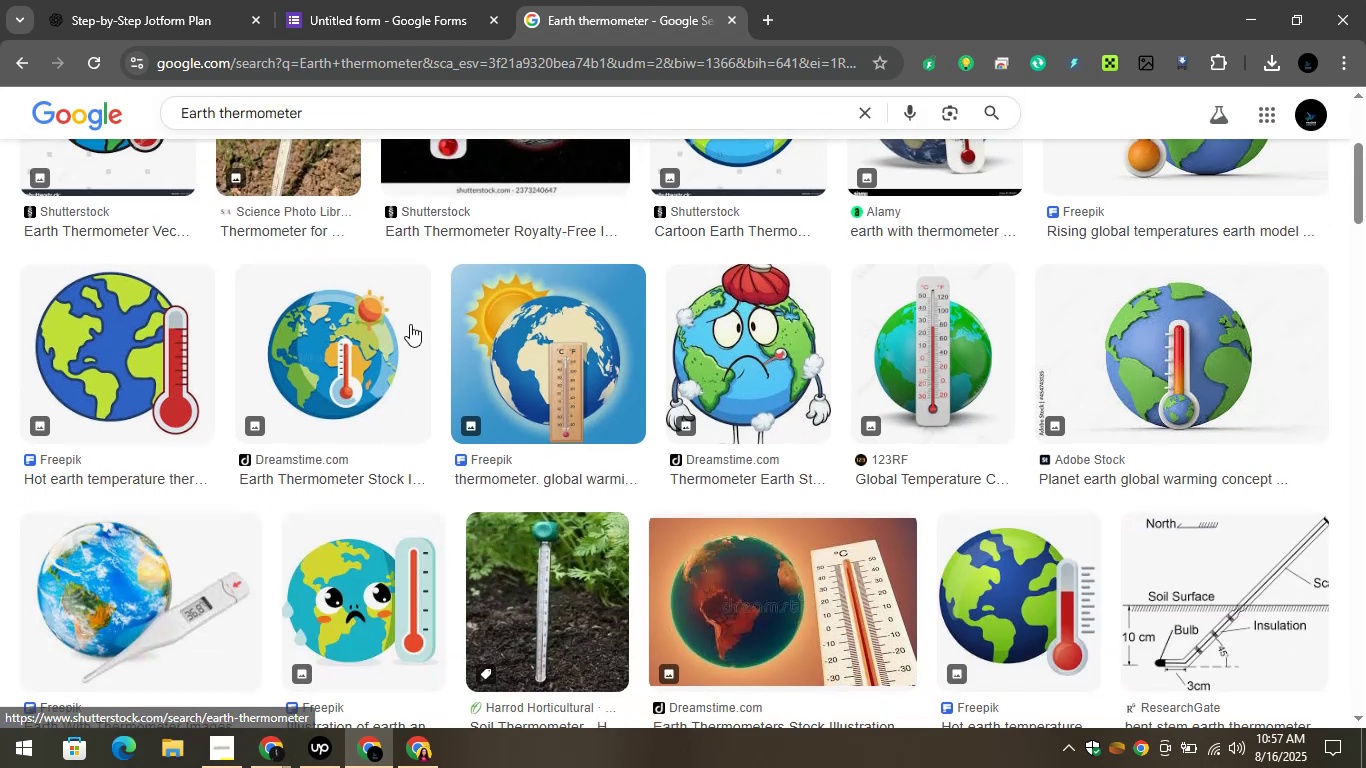 
mouse_move([523, 423])
 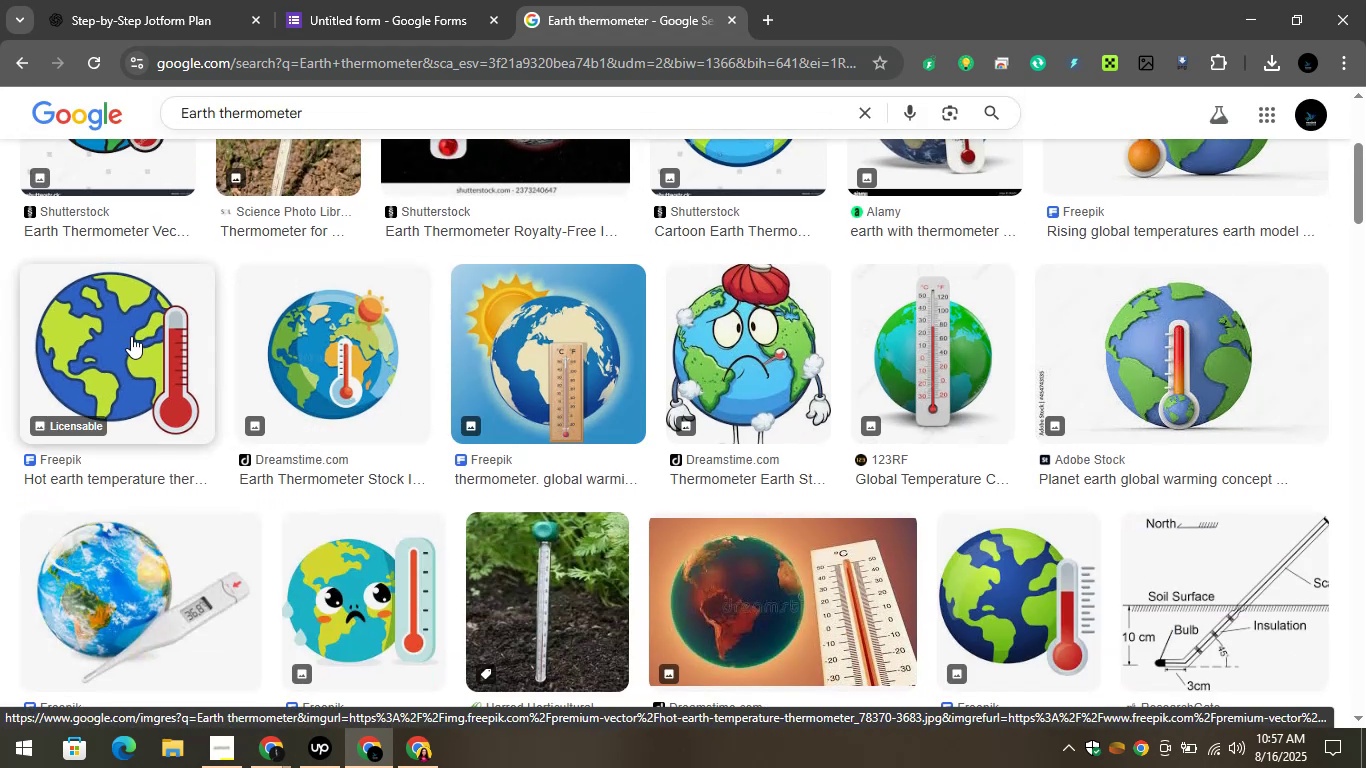 
left_click([131, 336])
 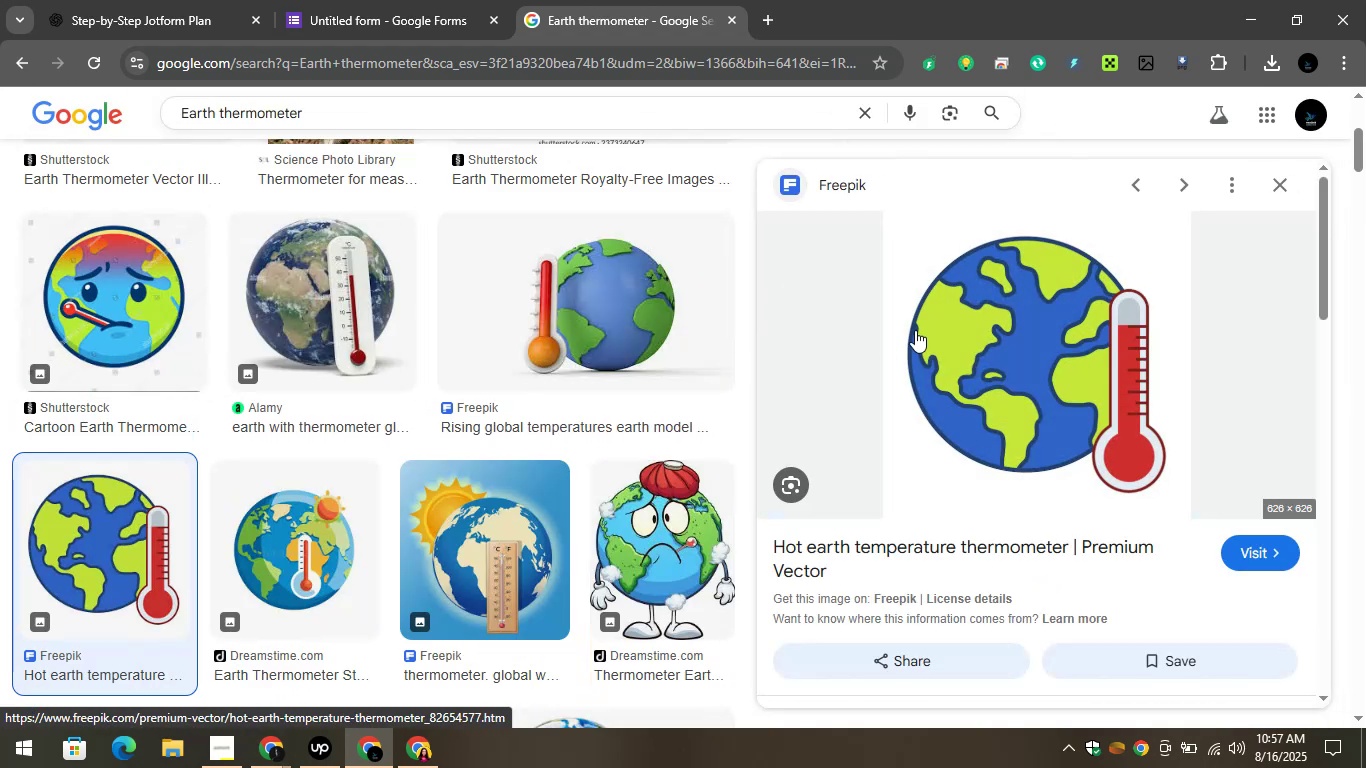 
right_click([1029, 320])
 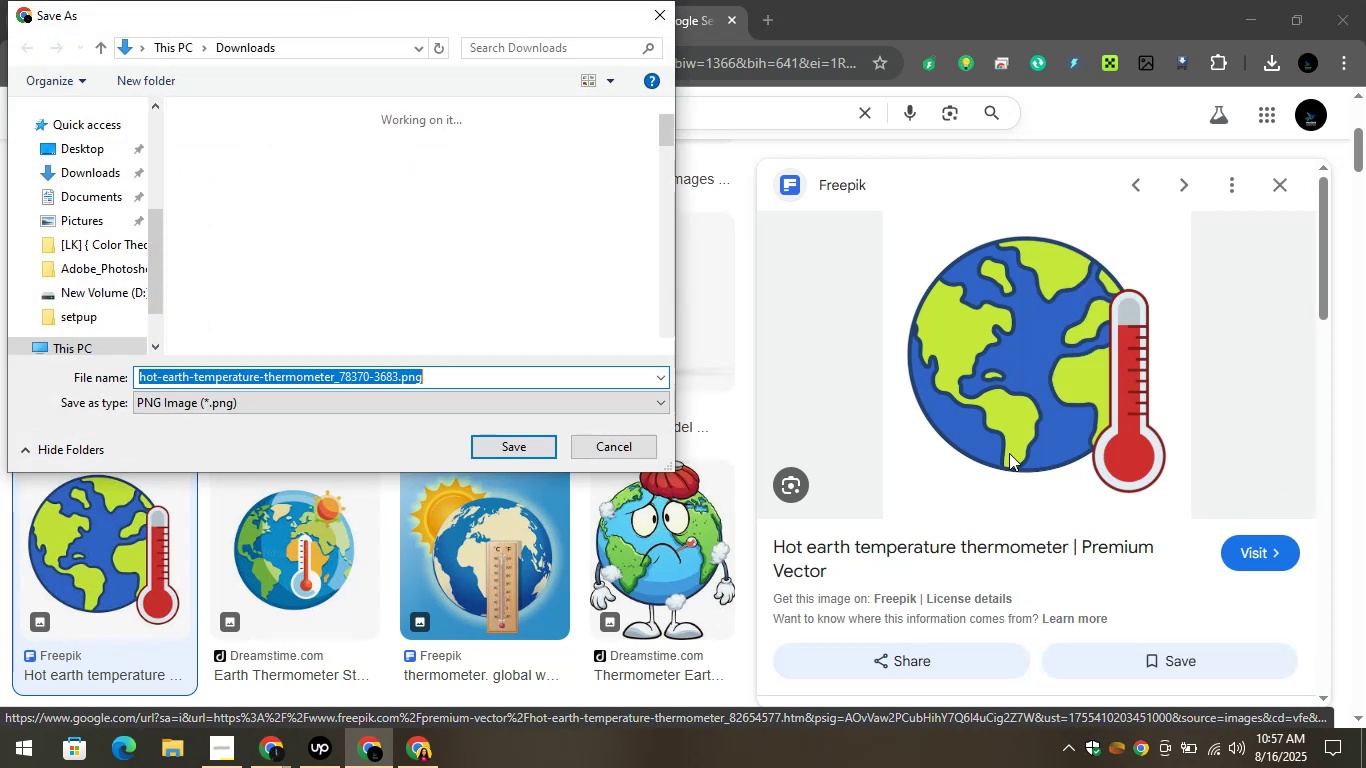 
wait(6.82)
 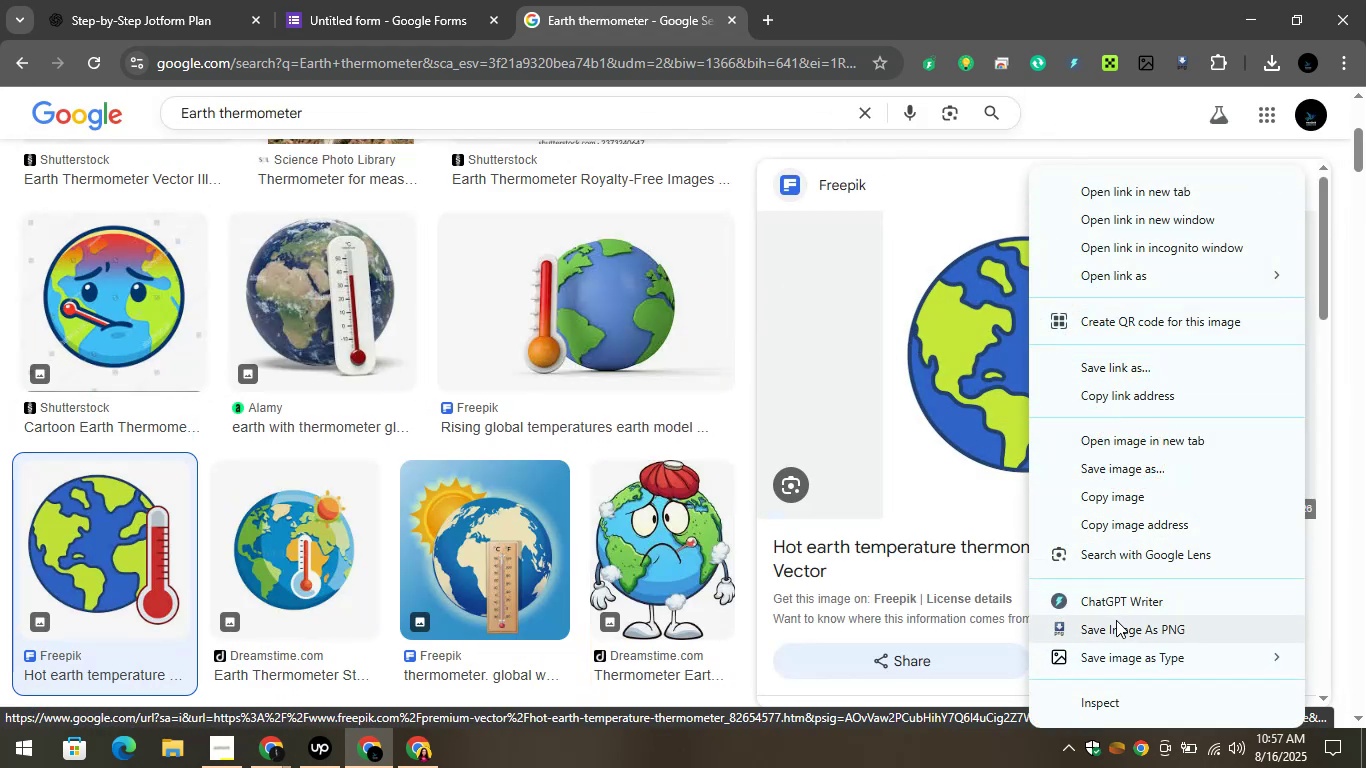 
left_click([526, 438])
 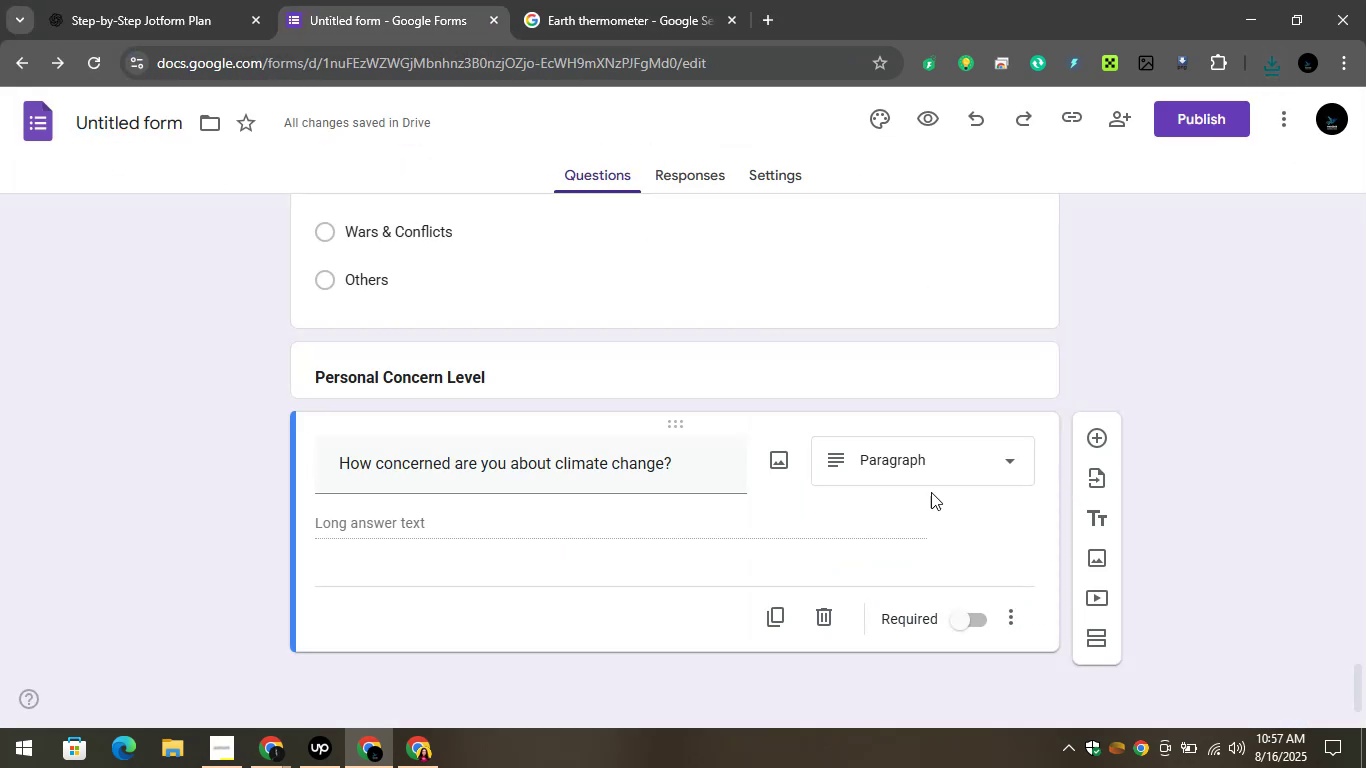 
left_click([1173, 454])
 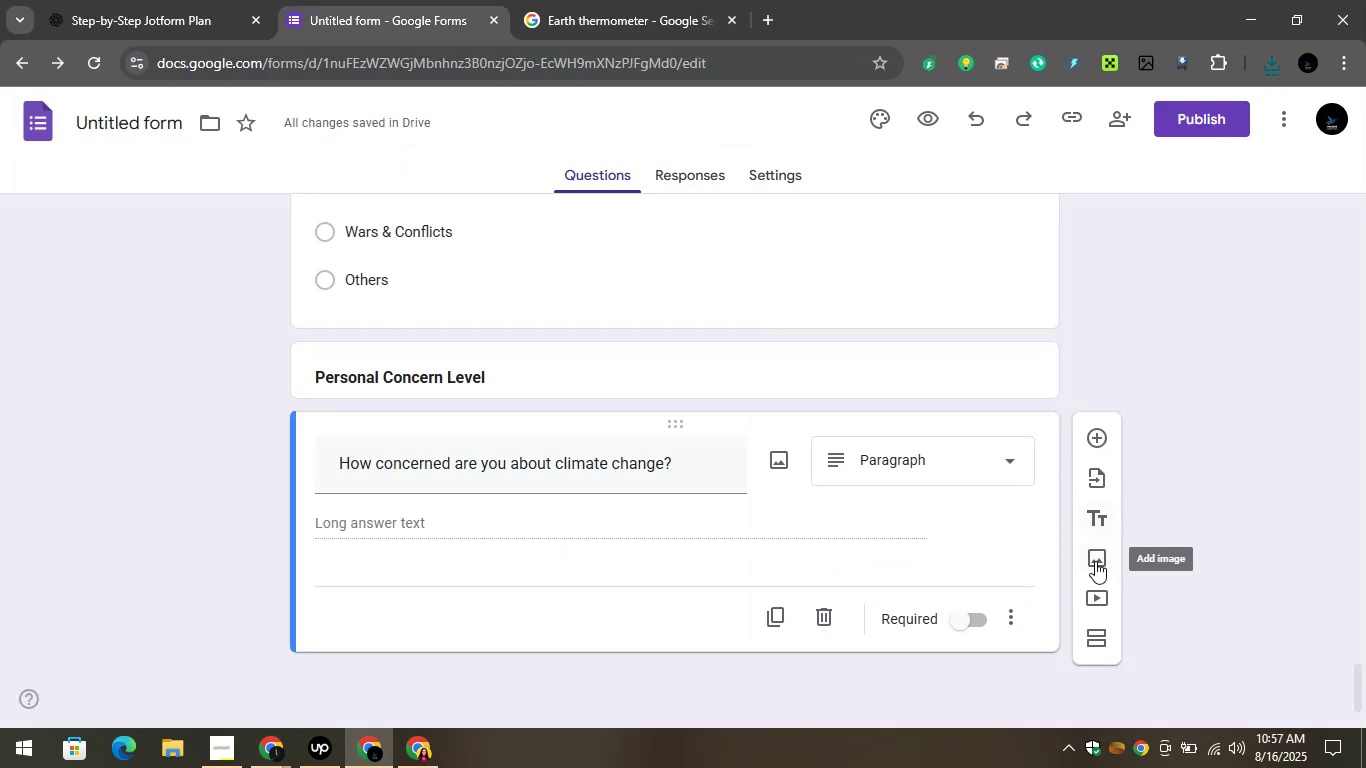 
left_click([1095, 561])
 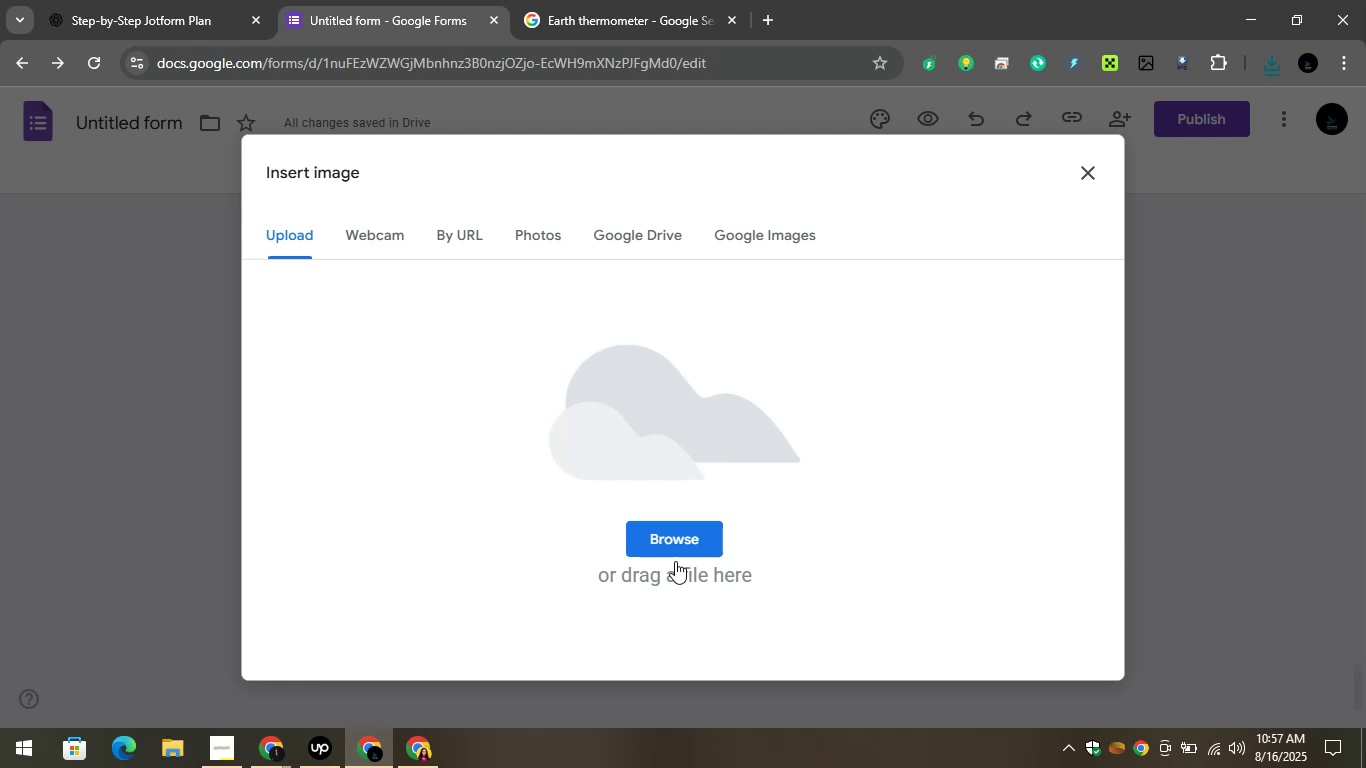 
left_click([672, 533])
 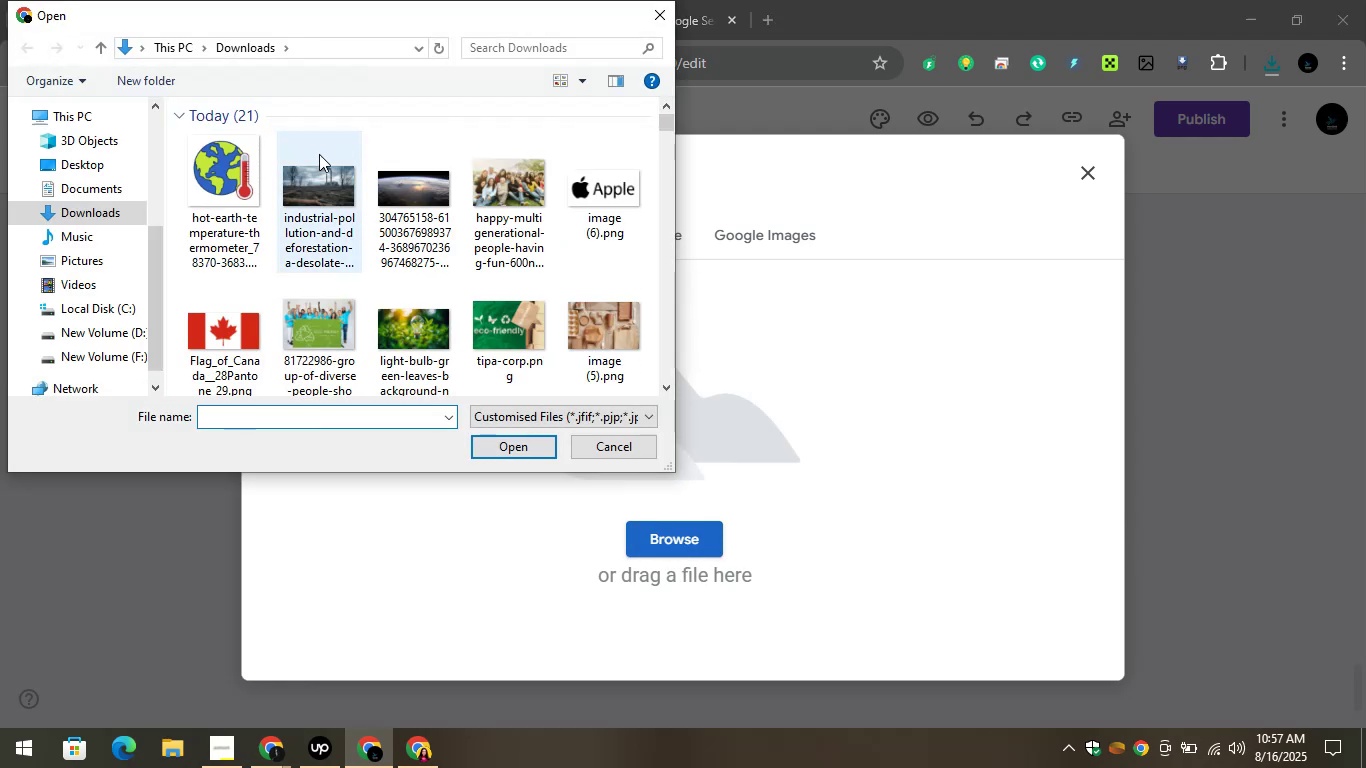 
left_click([217, 172])
 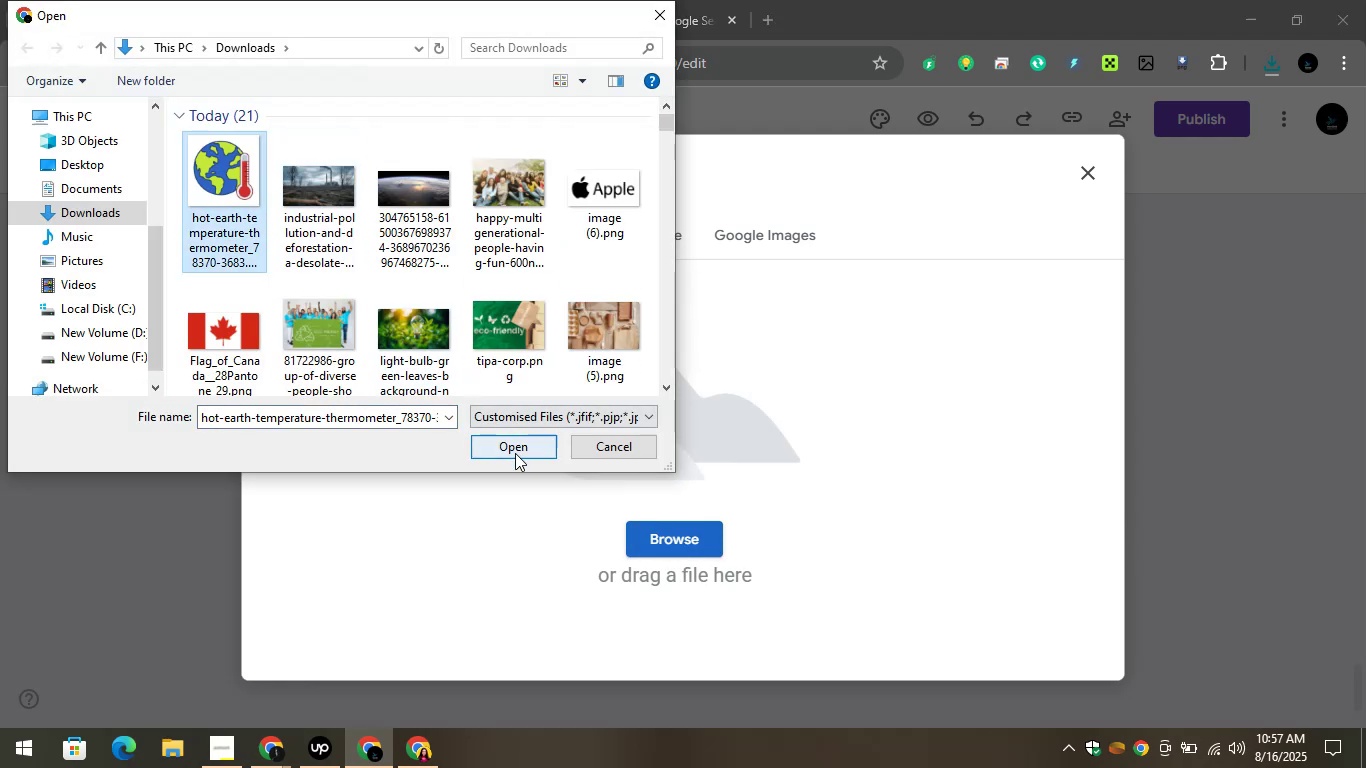 
left_click([509, 445])
 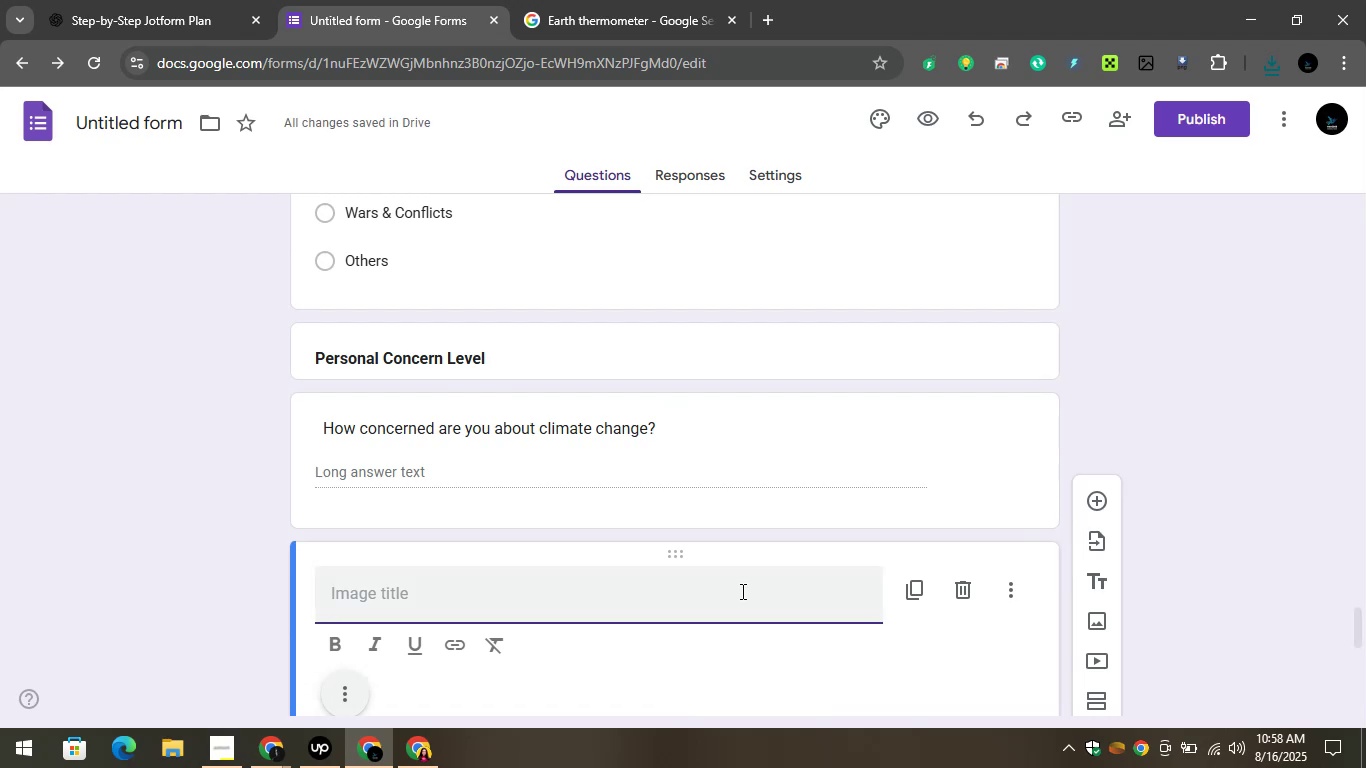 
wait(18.49)
 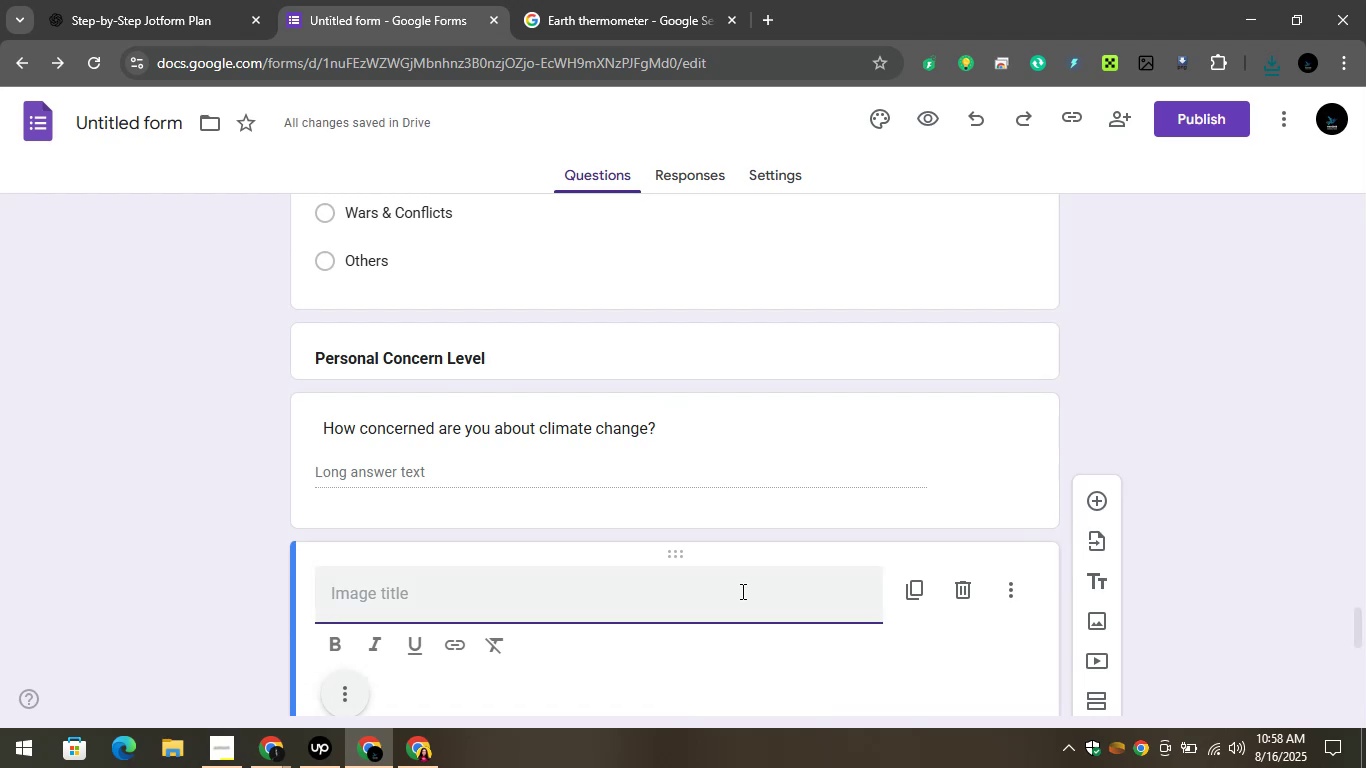 
scroll: coordinate [846, 426], scroll_direction: down, amount: 3.0
 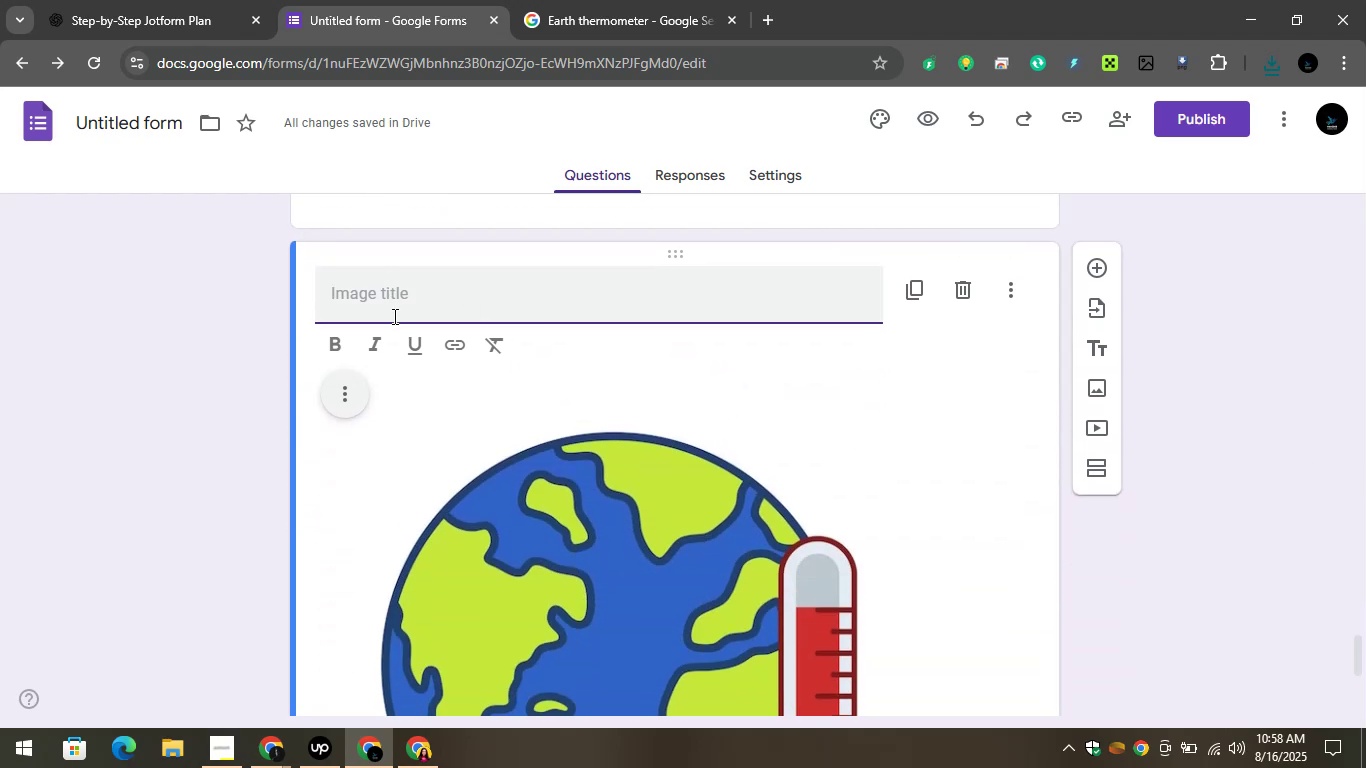 
key(Control+V)
 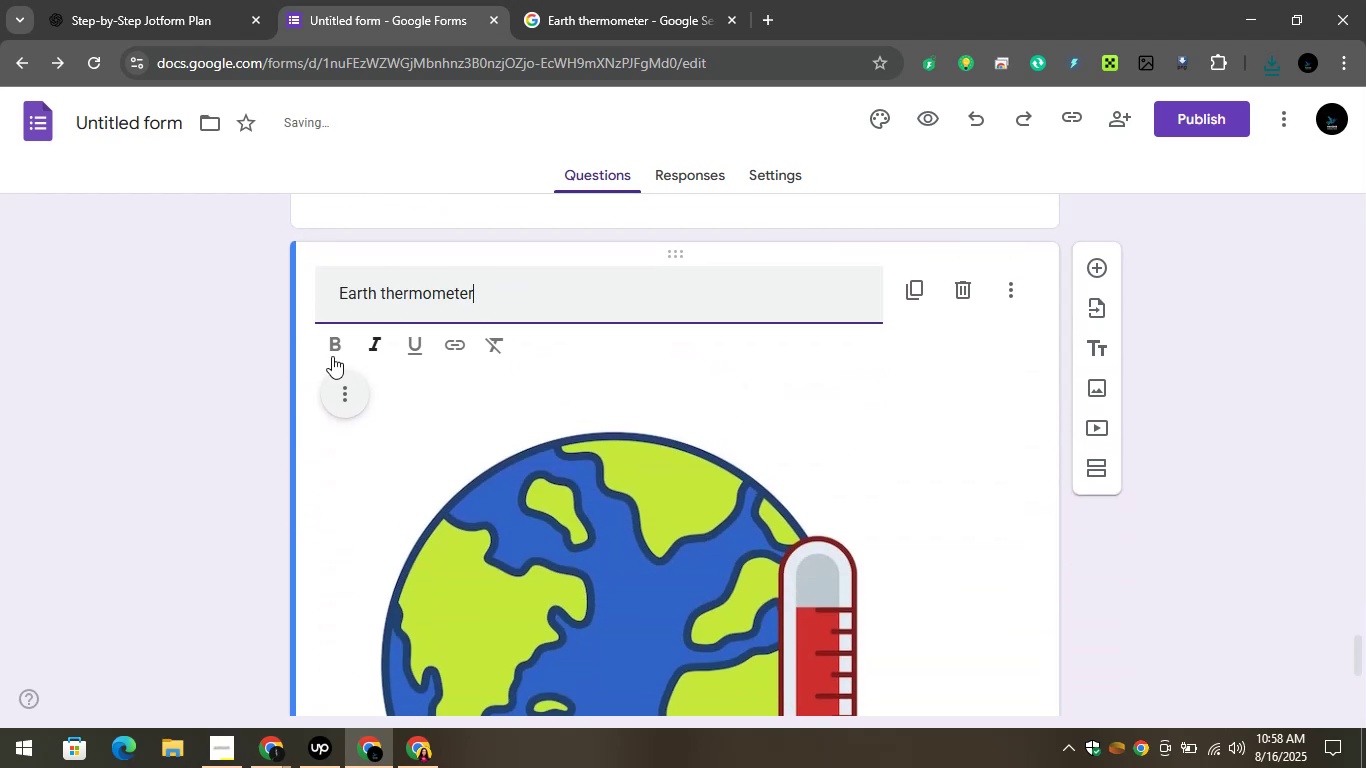 
left_click([201, 359])
 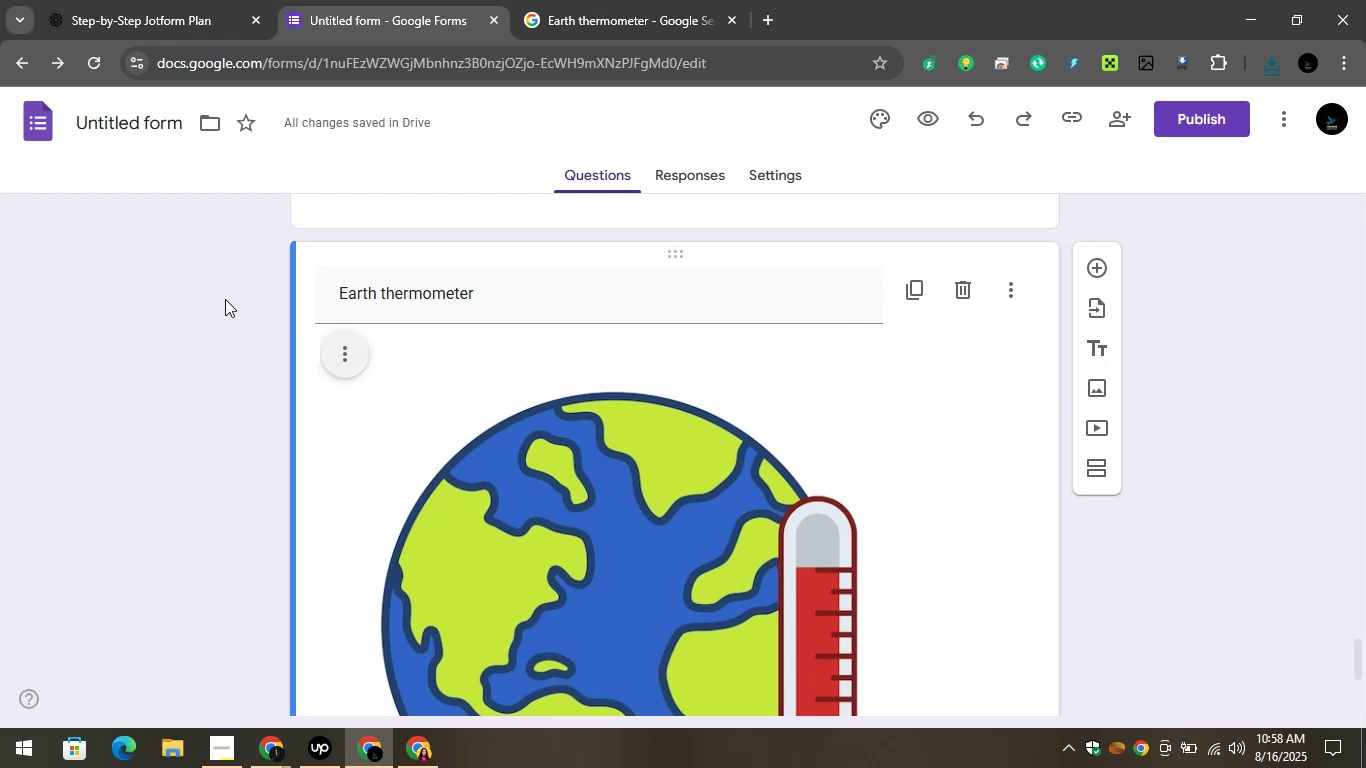 
wait(5.32)
 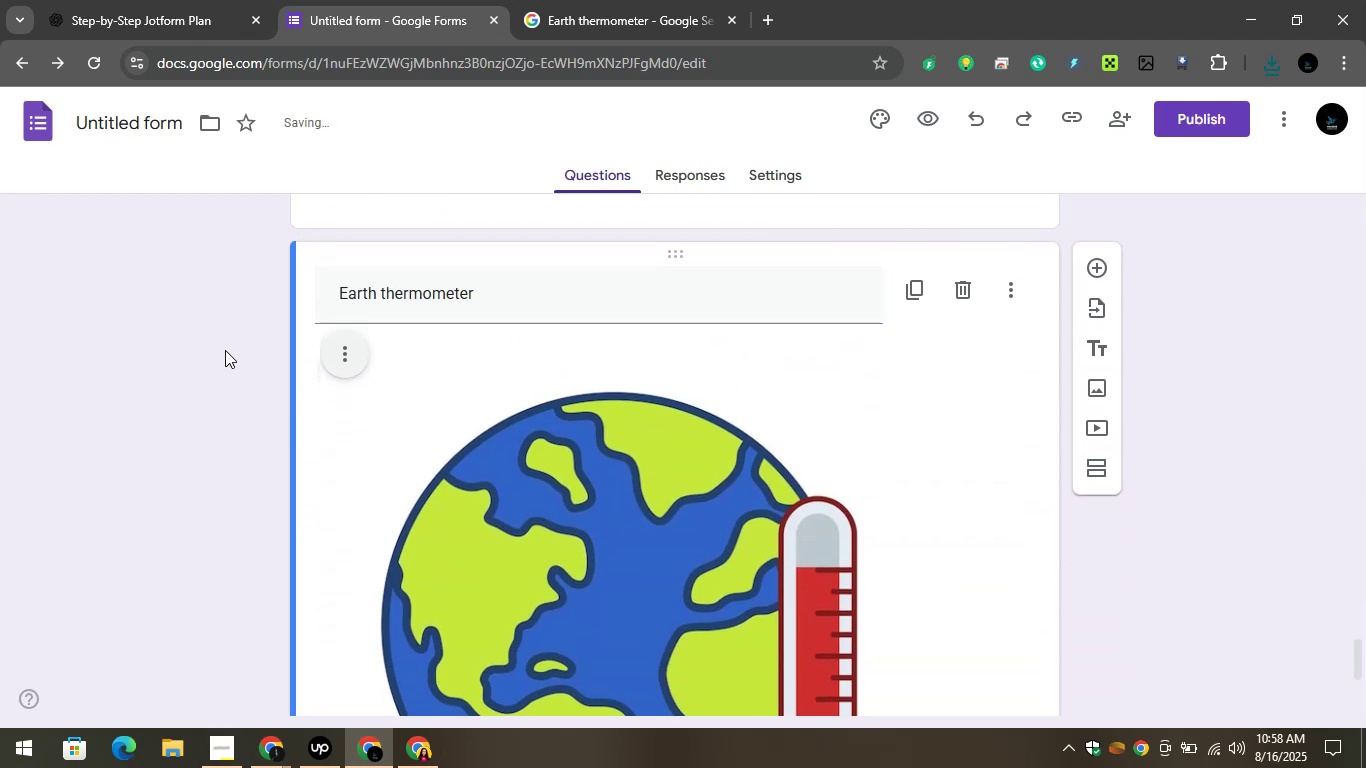 
scroll: coordinate [227, 340], scroll_direction: down, amount: 2.0
 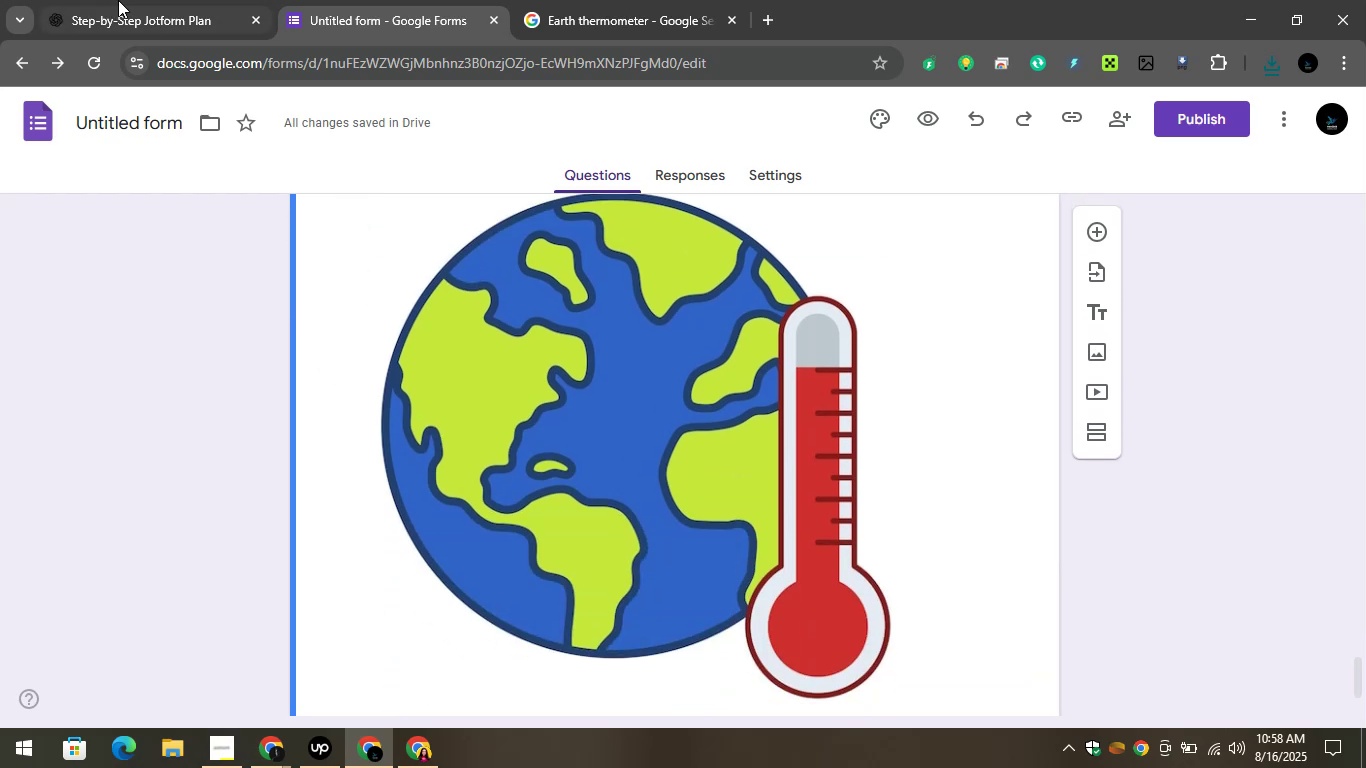 
left_click([162, 0])
 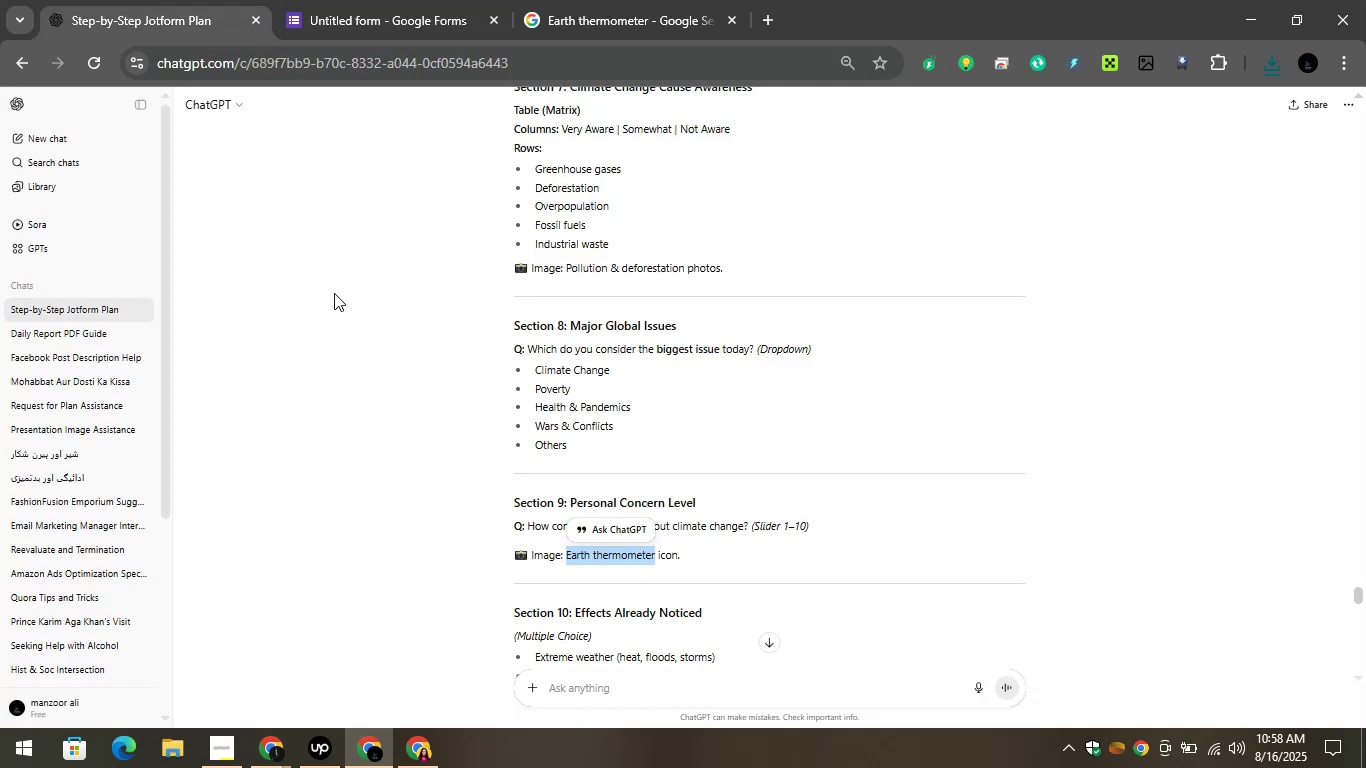 
scroll: coordinate [464, 369], scroll_direction: down, amount: 2.0
 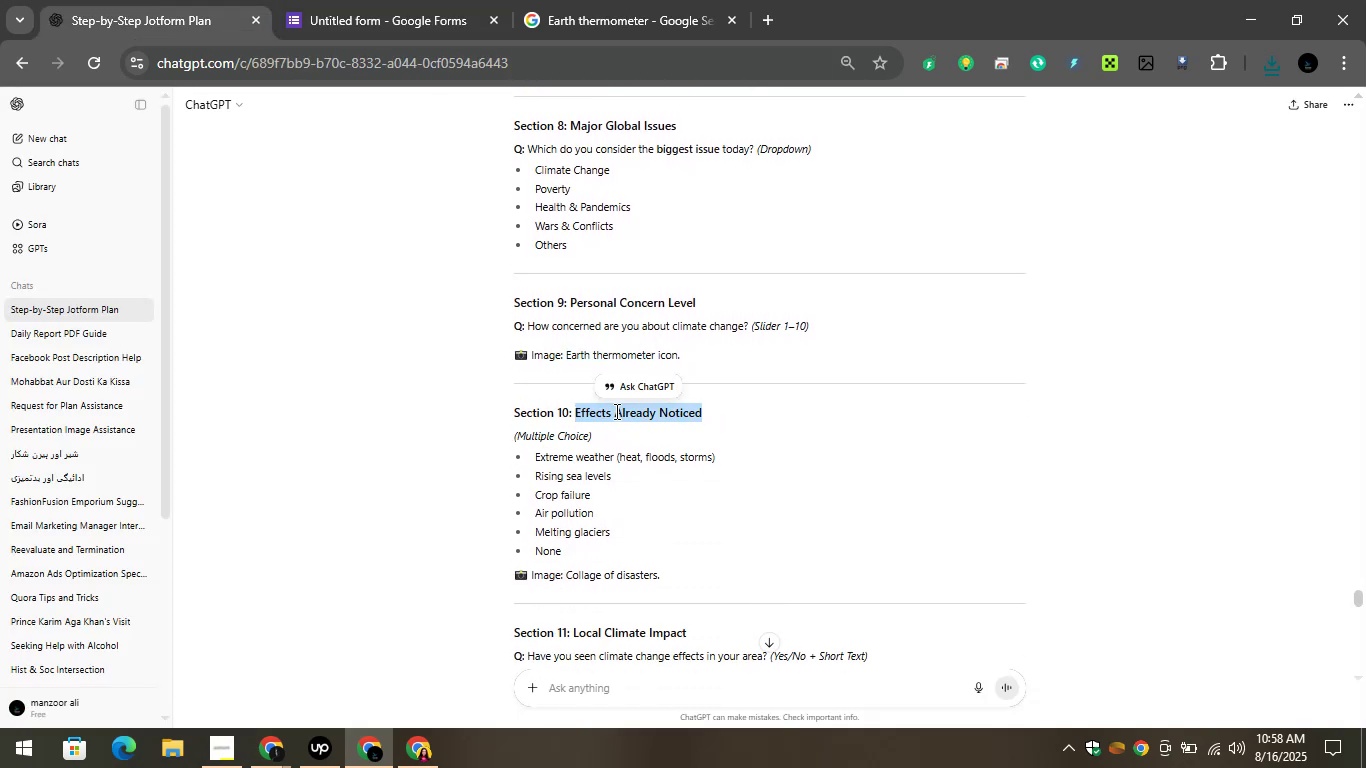 
right_click([675, 407])
 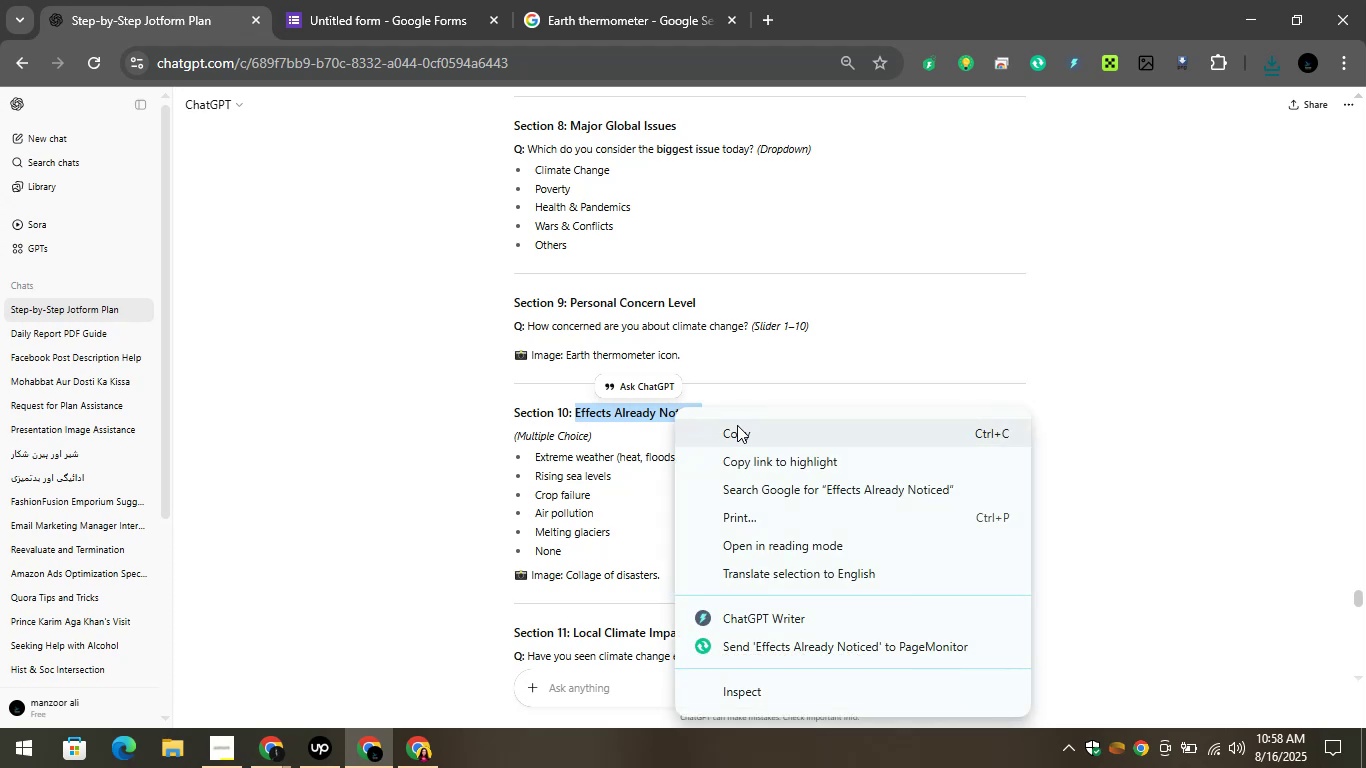 
left_click([737, 425])
 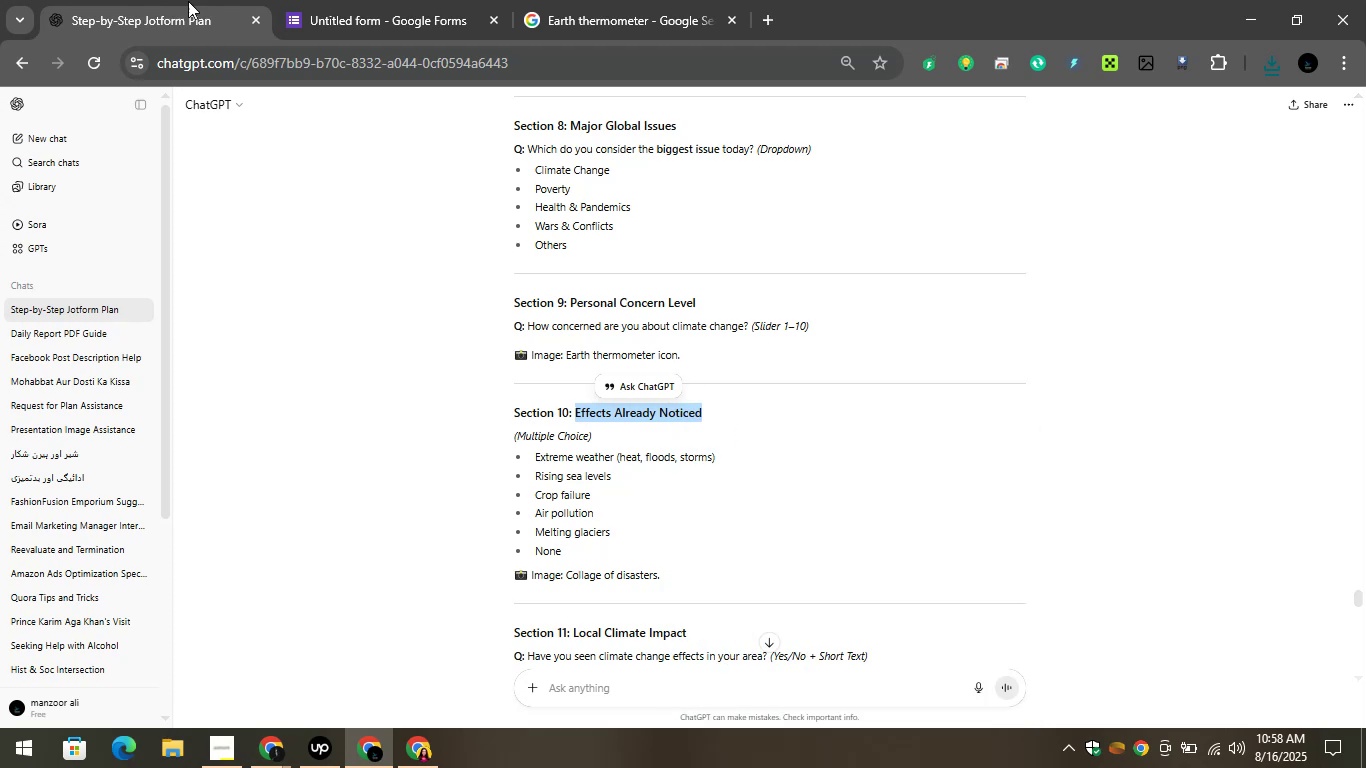 
mouse_move([316, 36])
 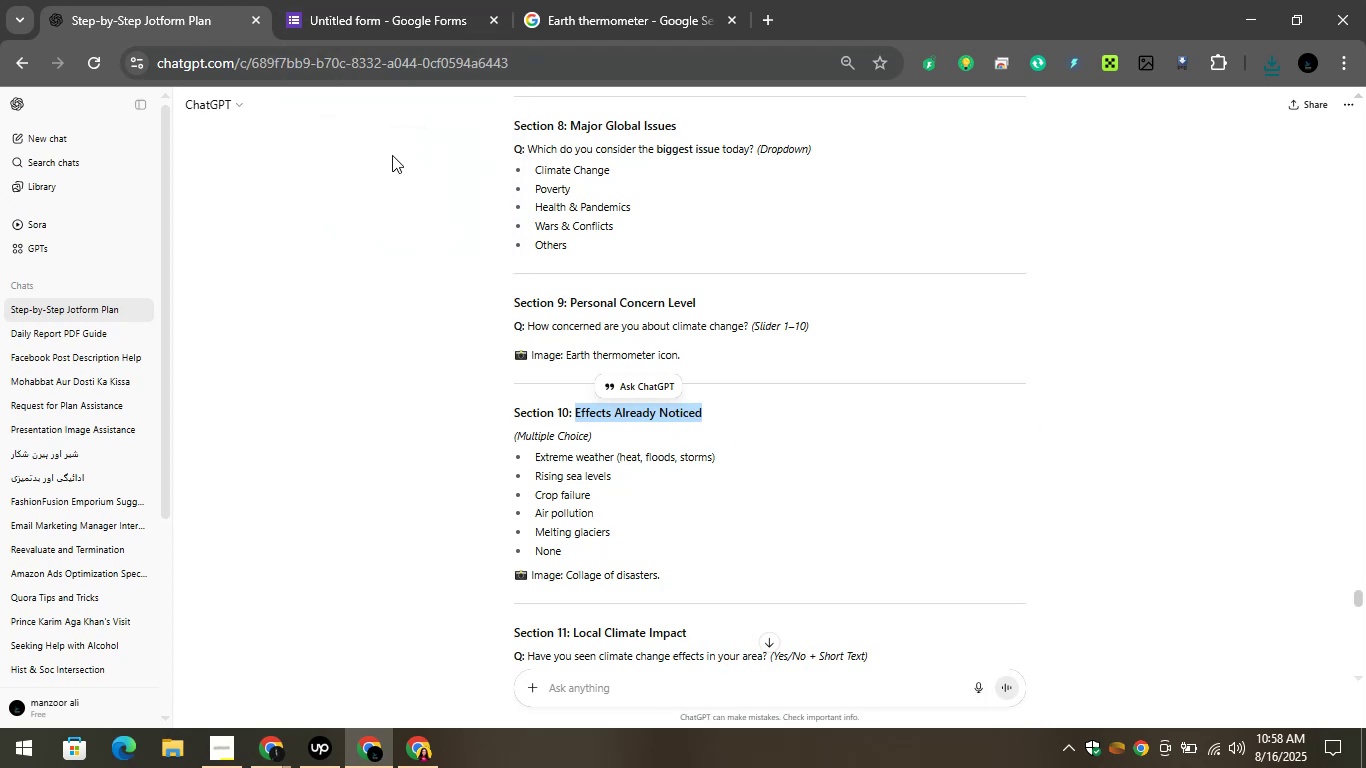 
left_click([351, 0])
 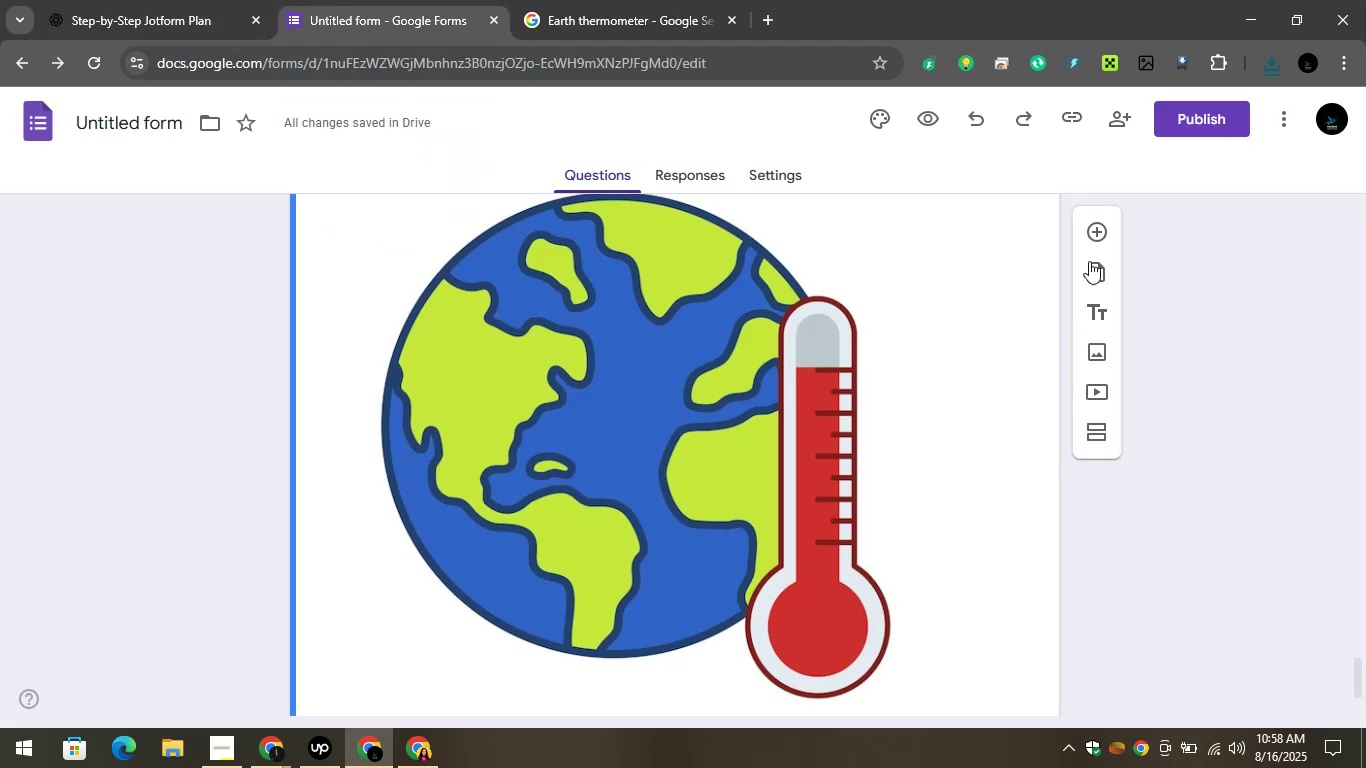 
left_click([1090, 235])
 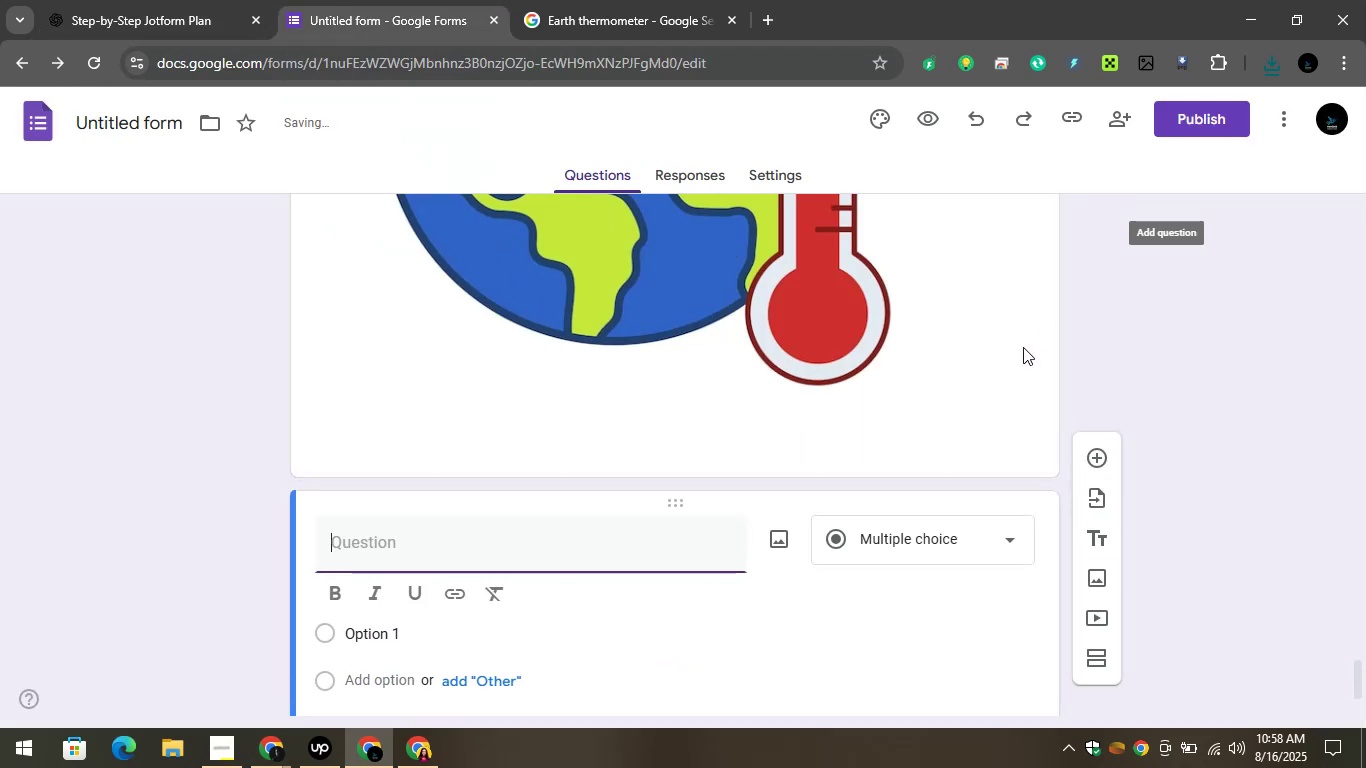 
scroll: coordinate [1001, 373], scroll_direction: down, amount: 1.0
 